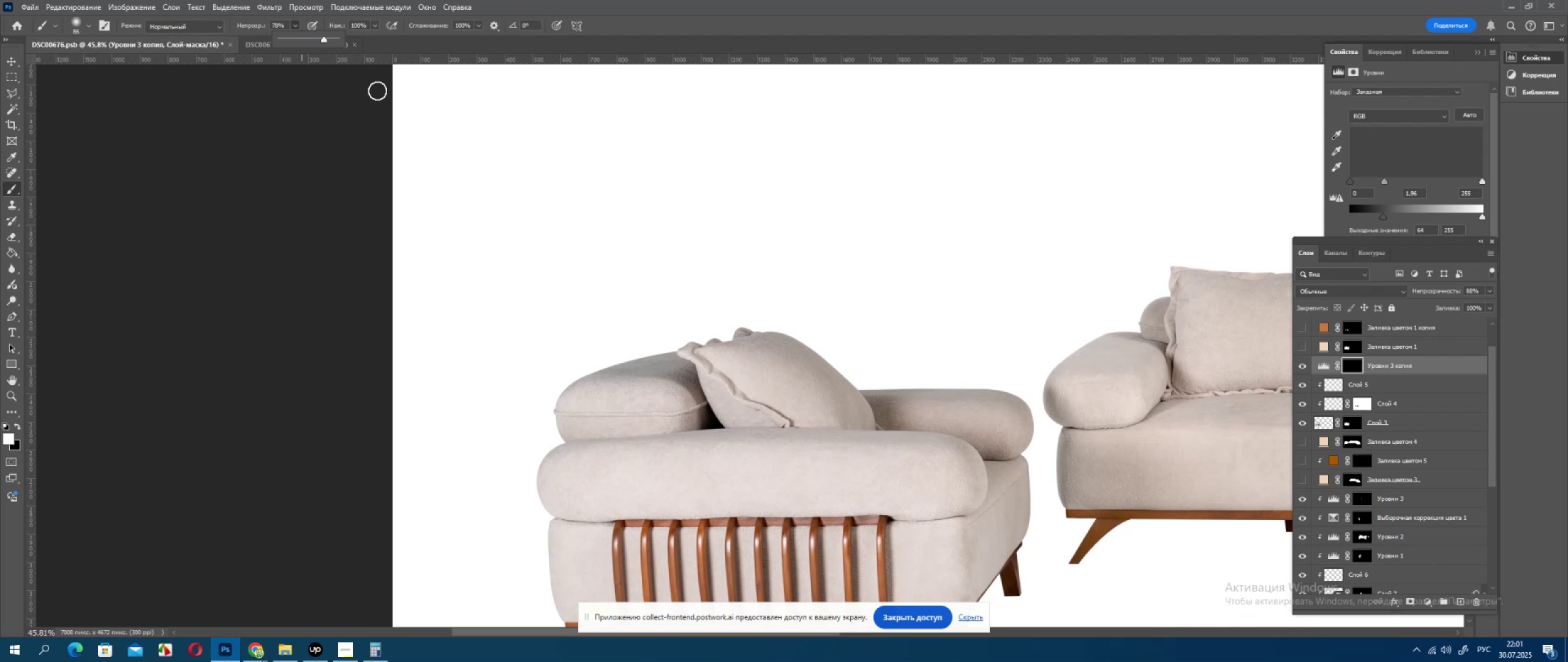 
key(Alt+AltLeft)
 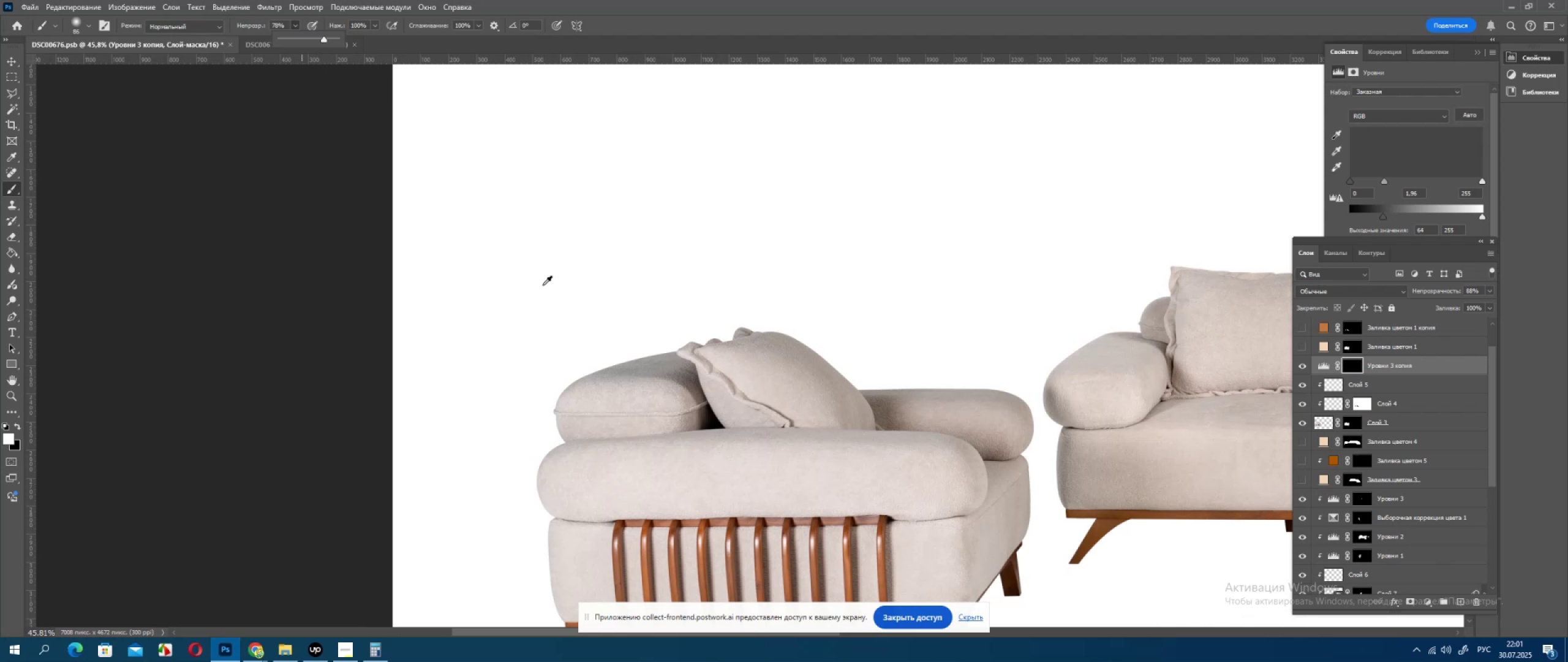 
scroll: coordinate [582, 338], scroll_direction: up, amount: 4.0
 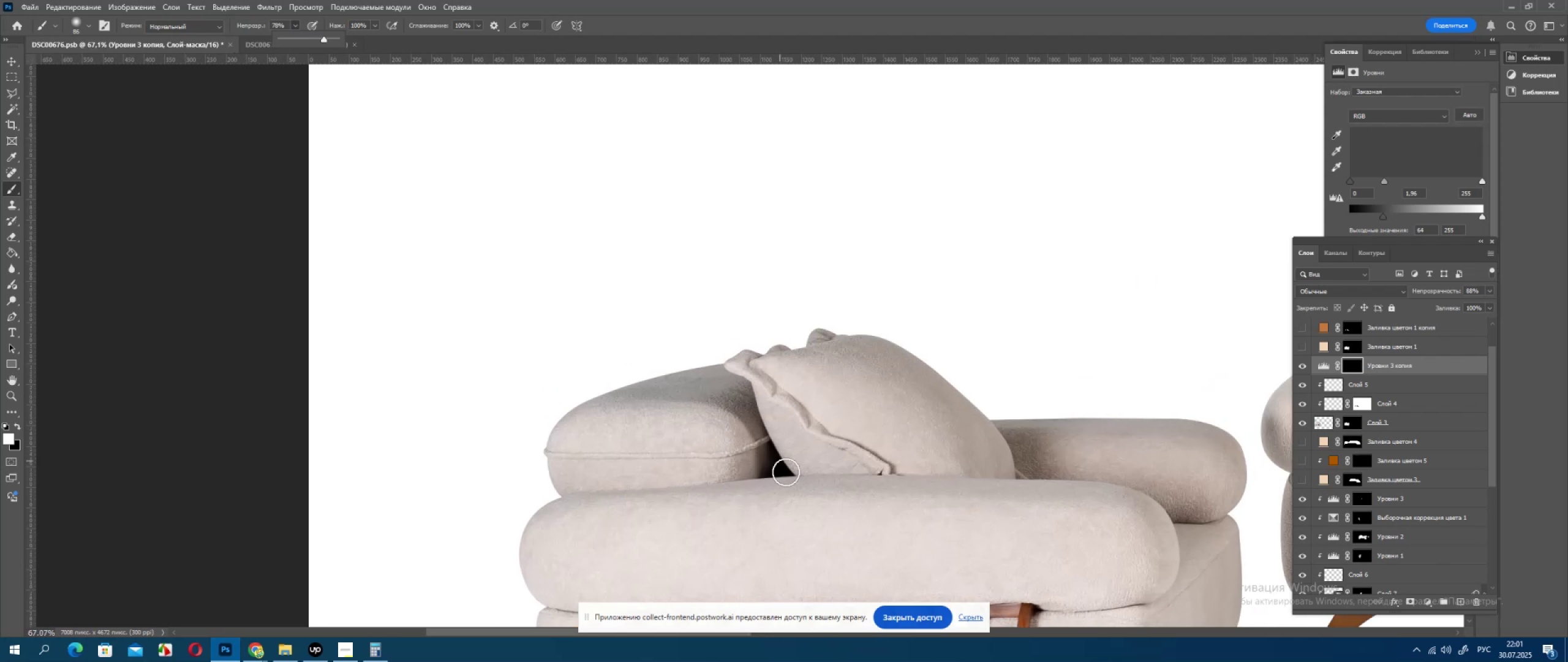 
type(xx)
 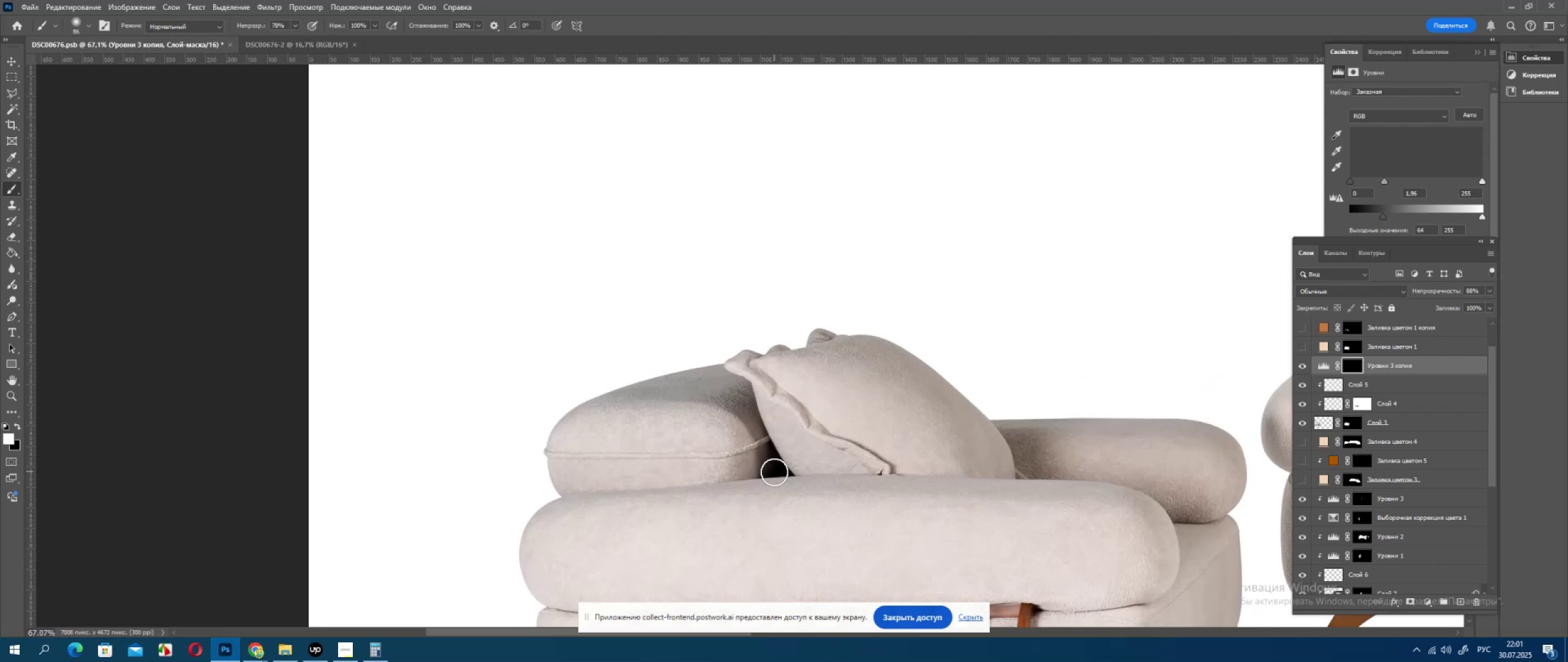 
left_click_drag(start_coordinate=[778, 474], to_coordinate=[785, 468])
 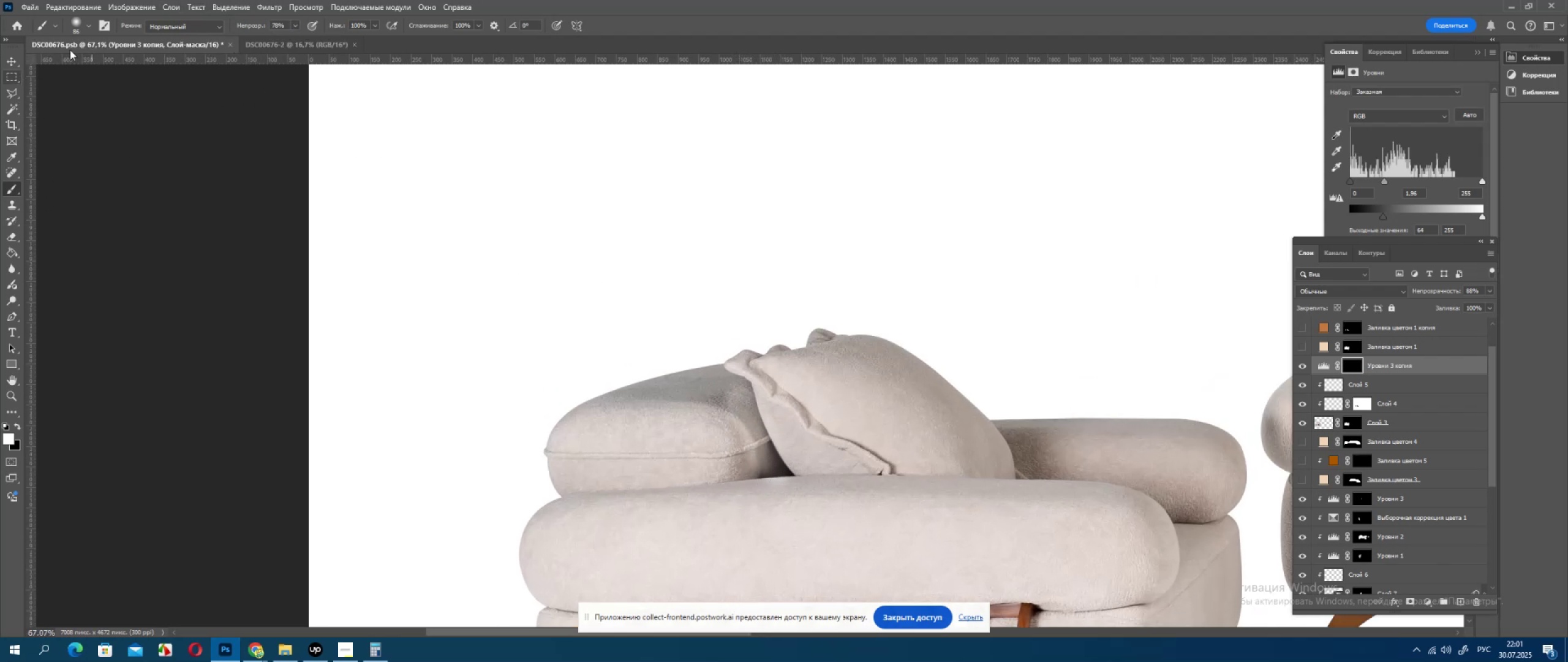 
left_click([254, 11])
 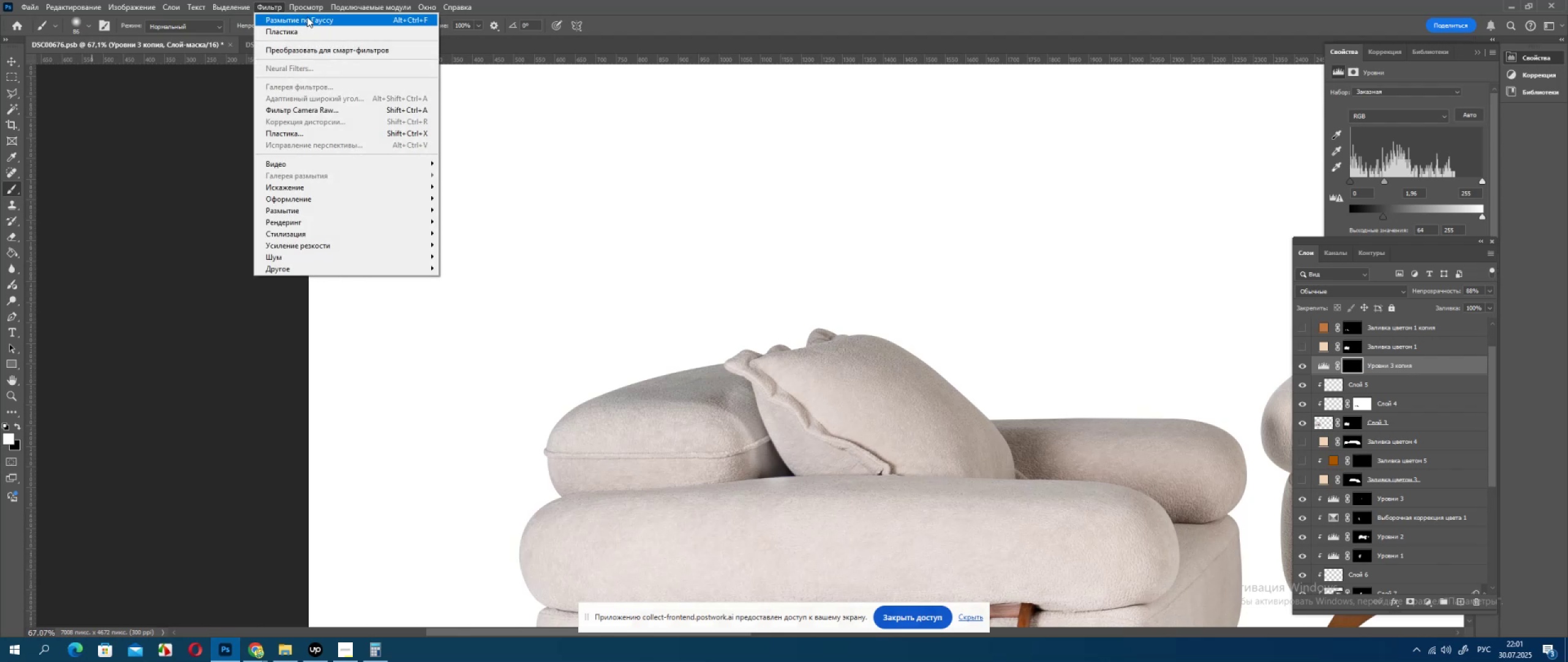 
left_click([308, 17])
 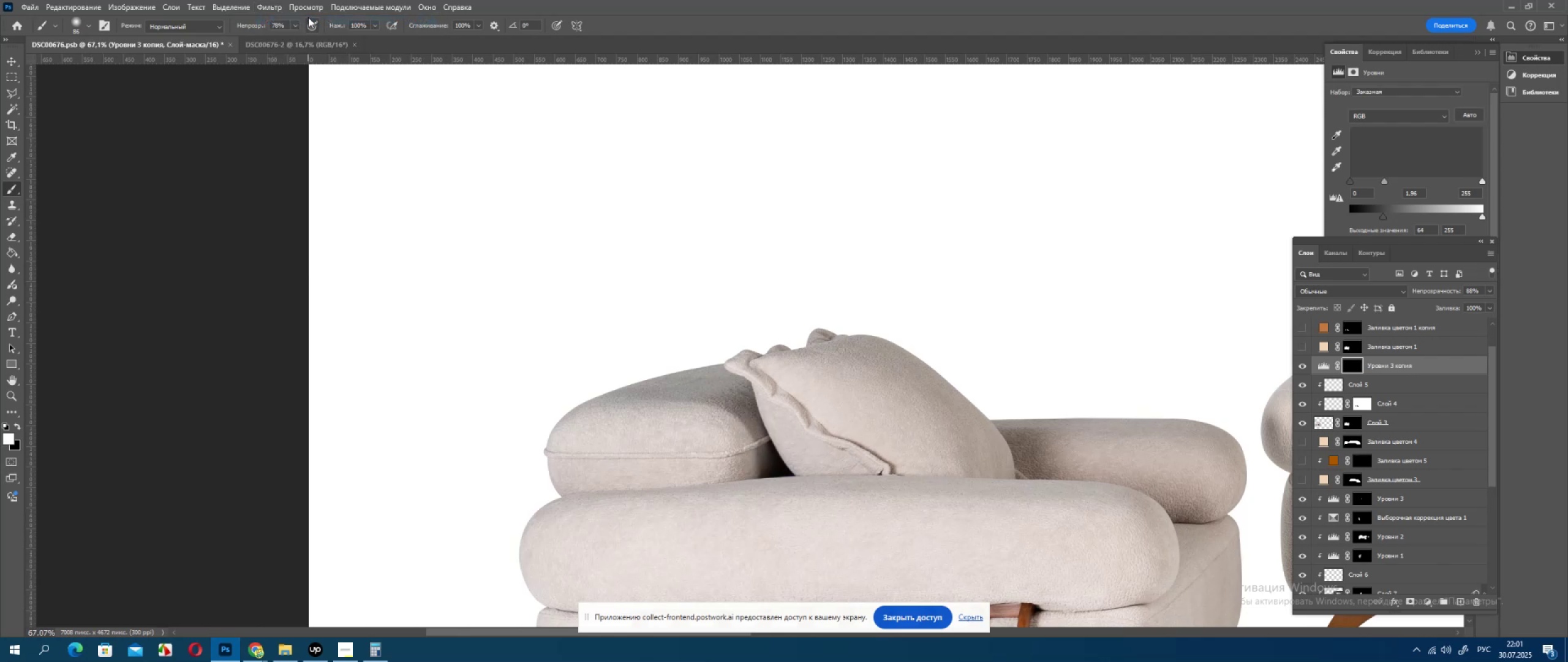 
key(Control+ControlLeft)
 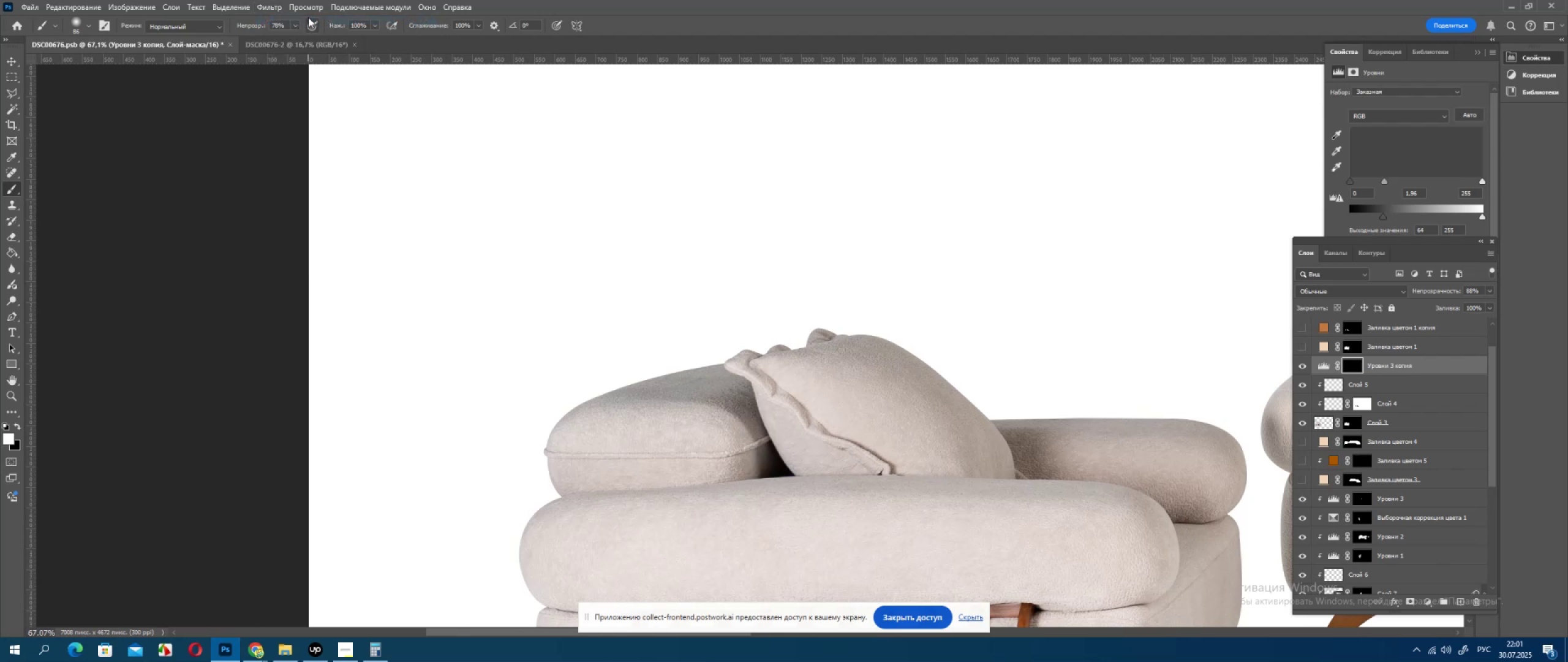 
key(Control+Z)
 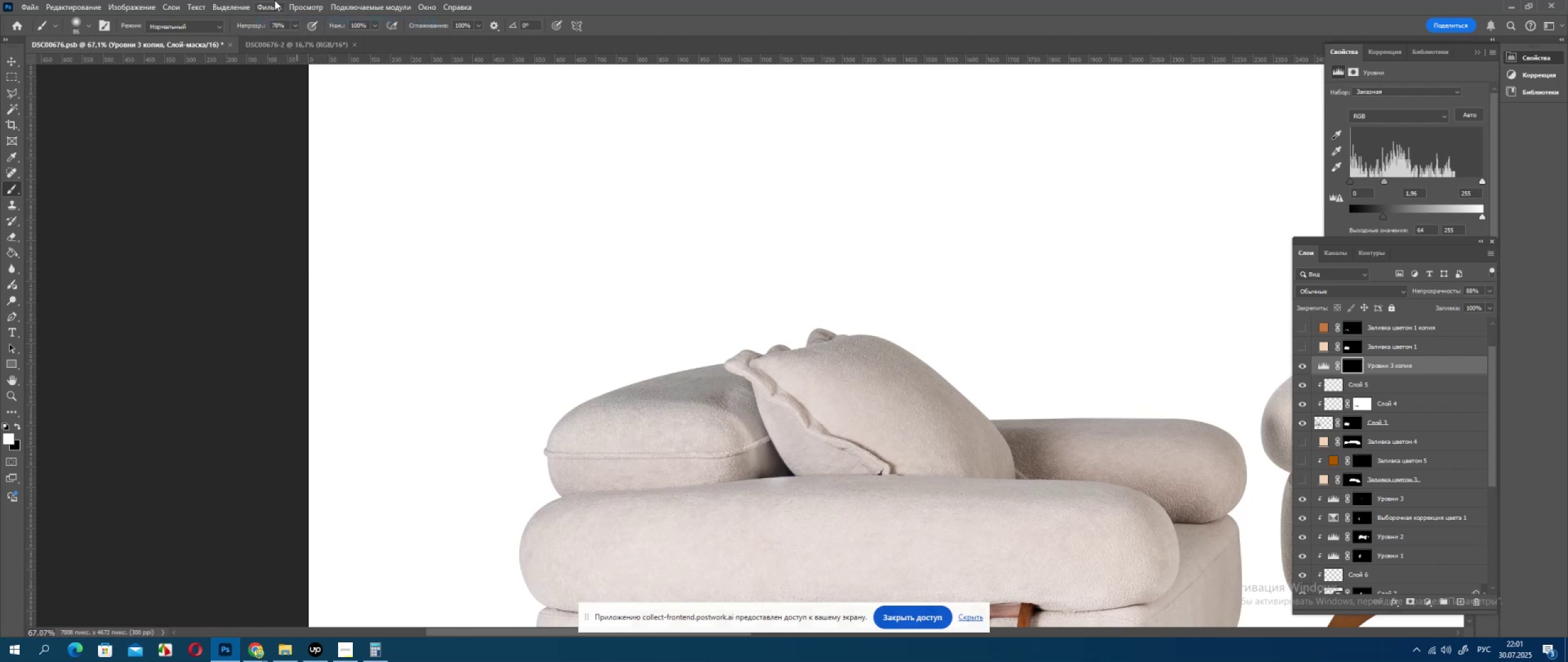 
left_click([274, 0])
 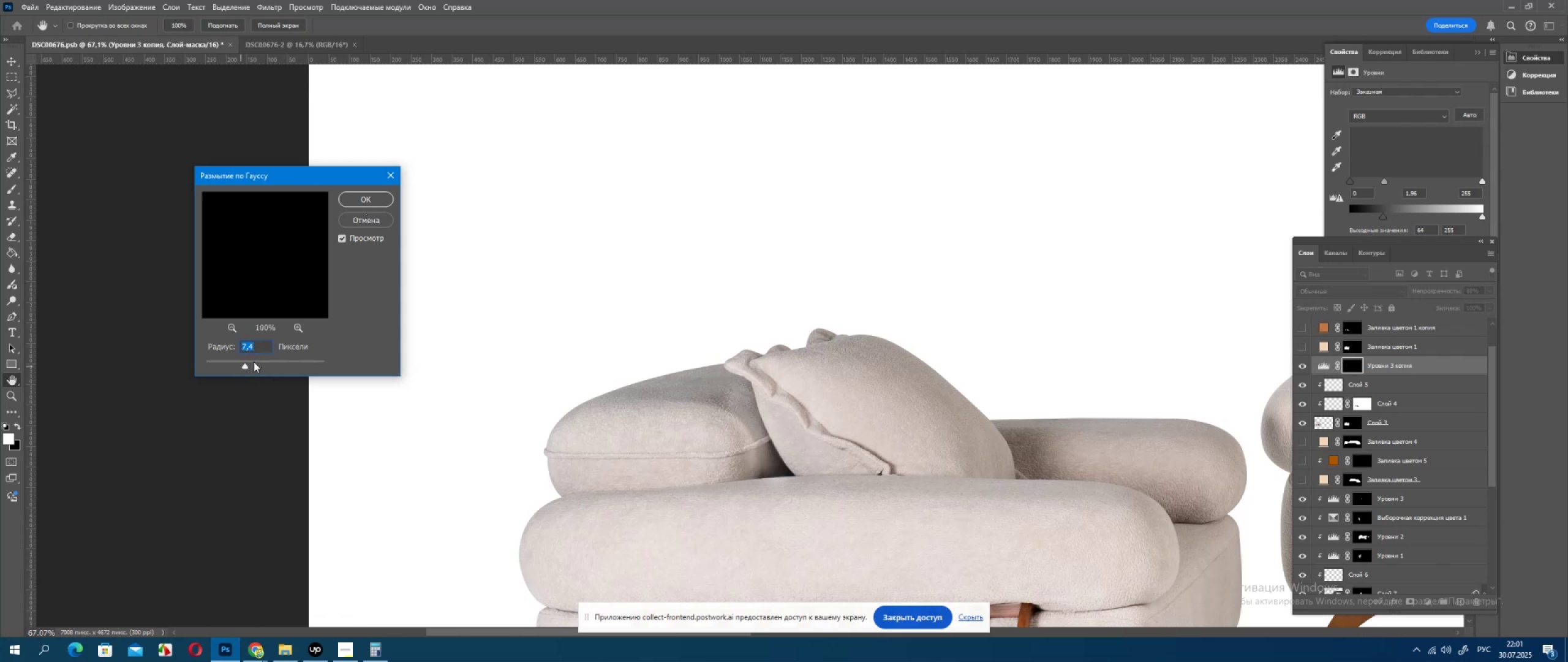 
wait(15.15)
 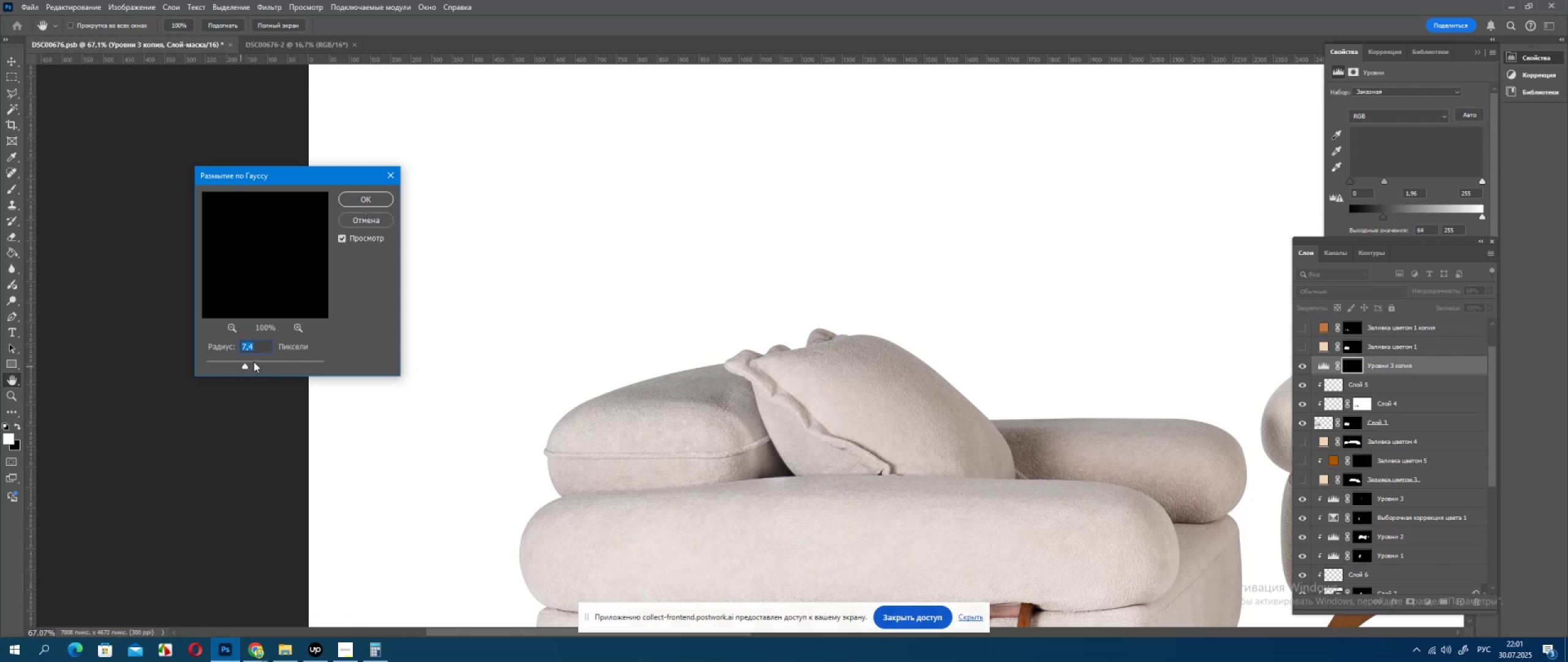 
left_click([364, 213])
 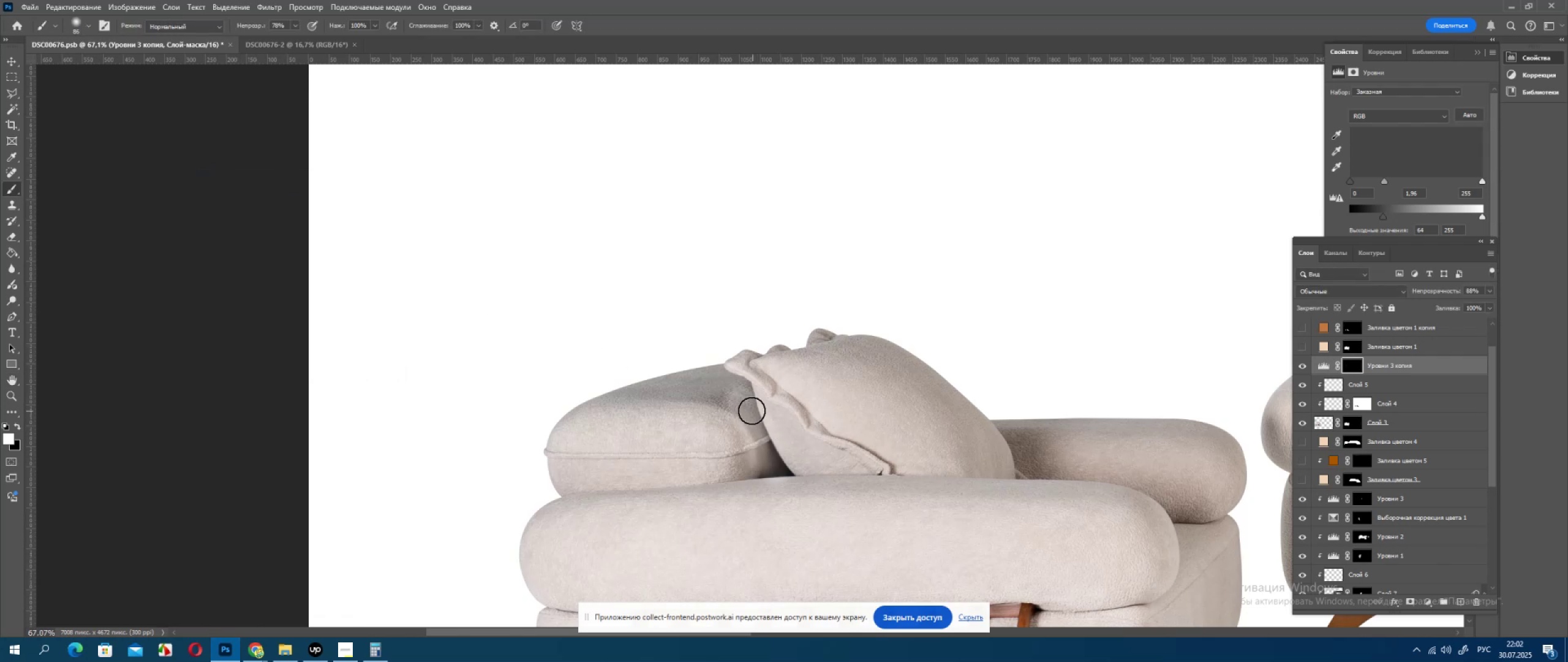 
hold_key(key=AltLeft, duration=0.7)
 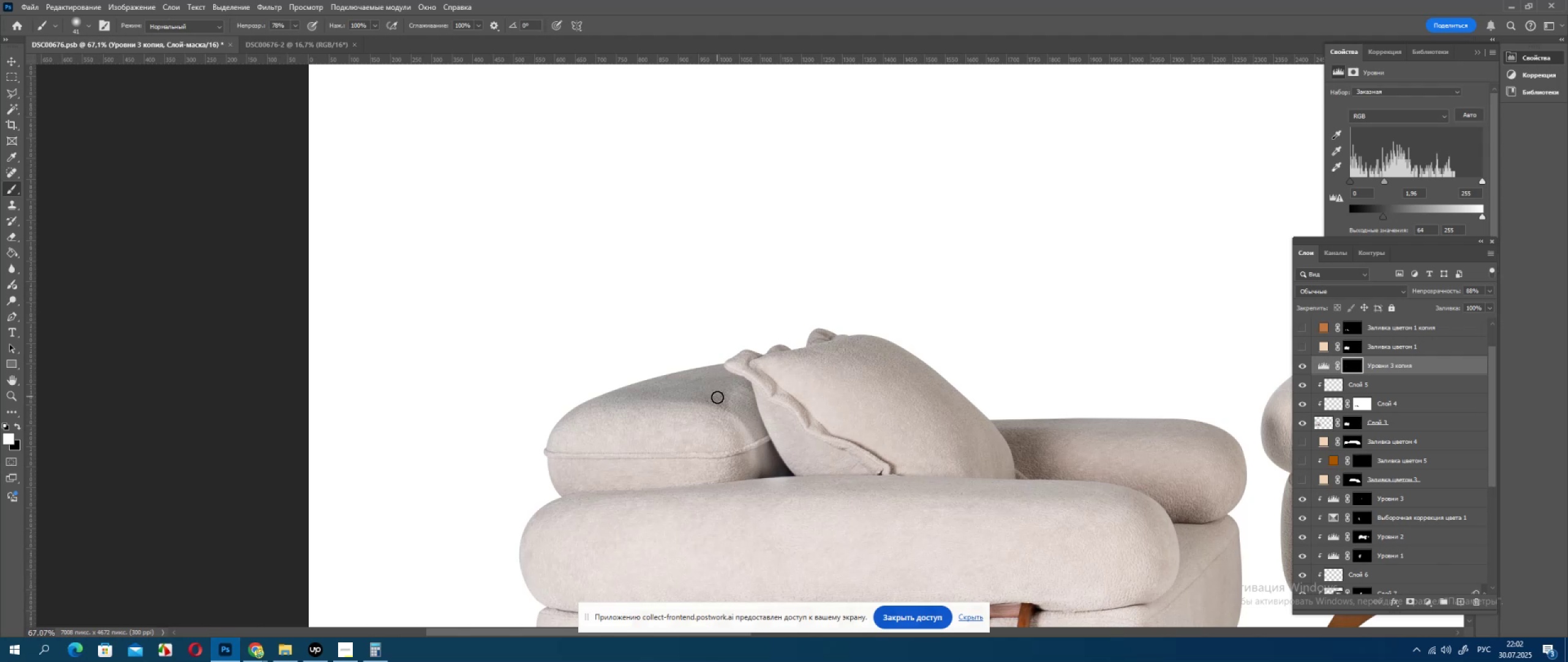 
left_click_drag(start_coordinate=[720, 399], to_coordinate=[727, 405])
 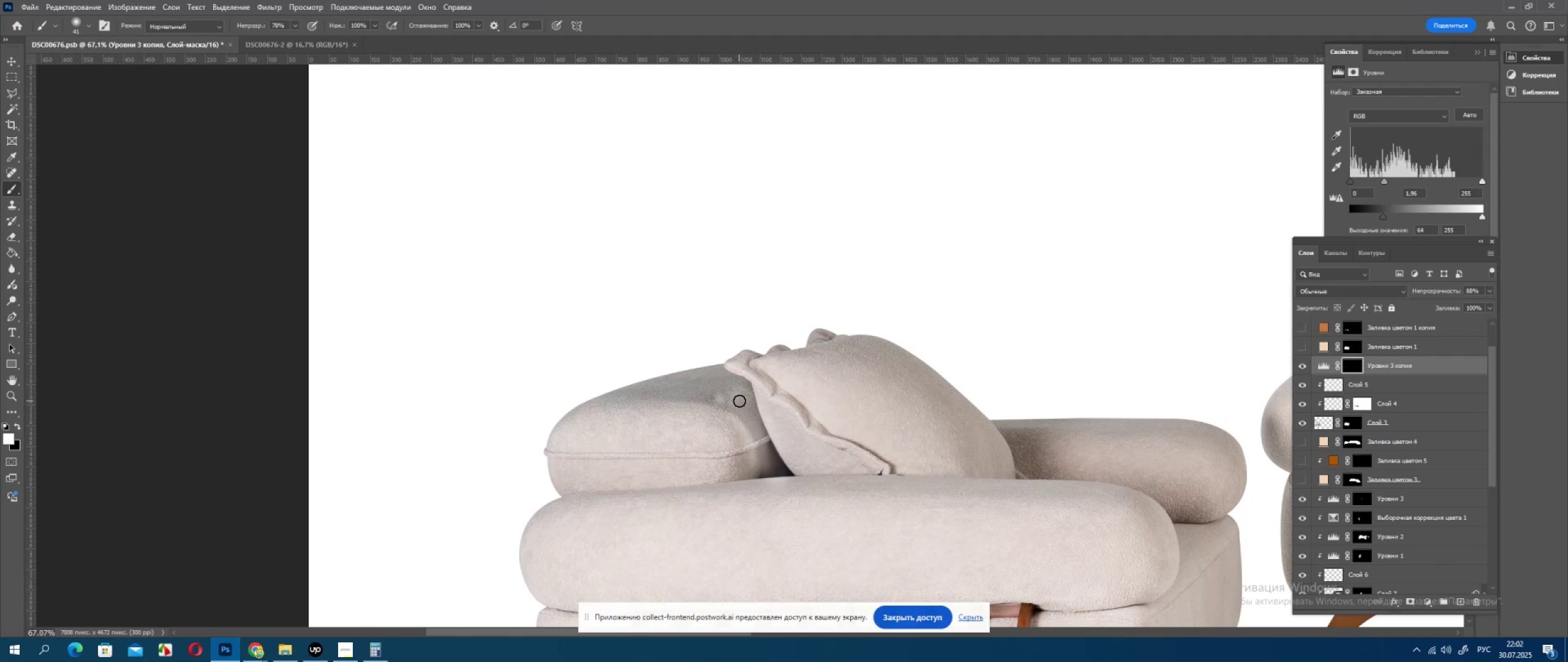 
key(Control+ControlLeft)
 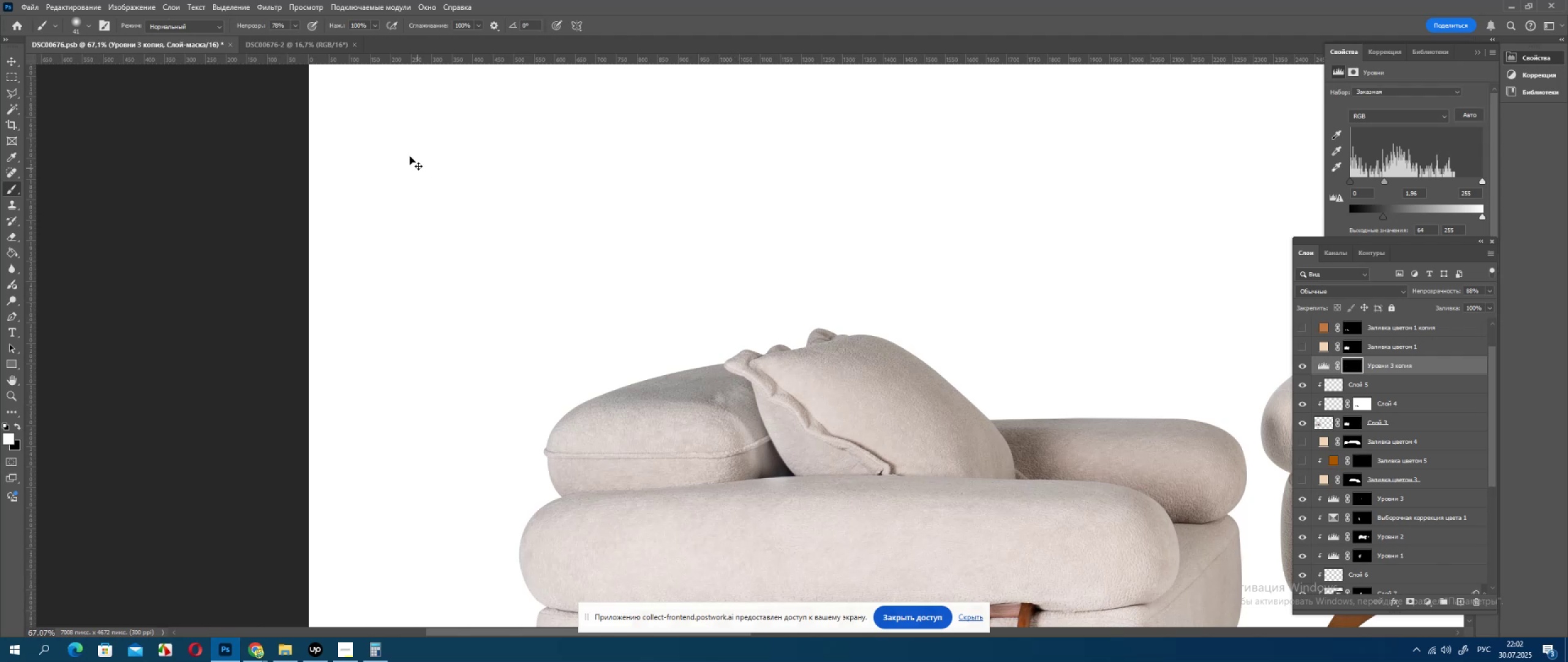 
key(Control+Z)
 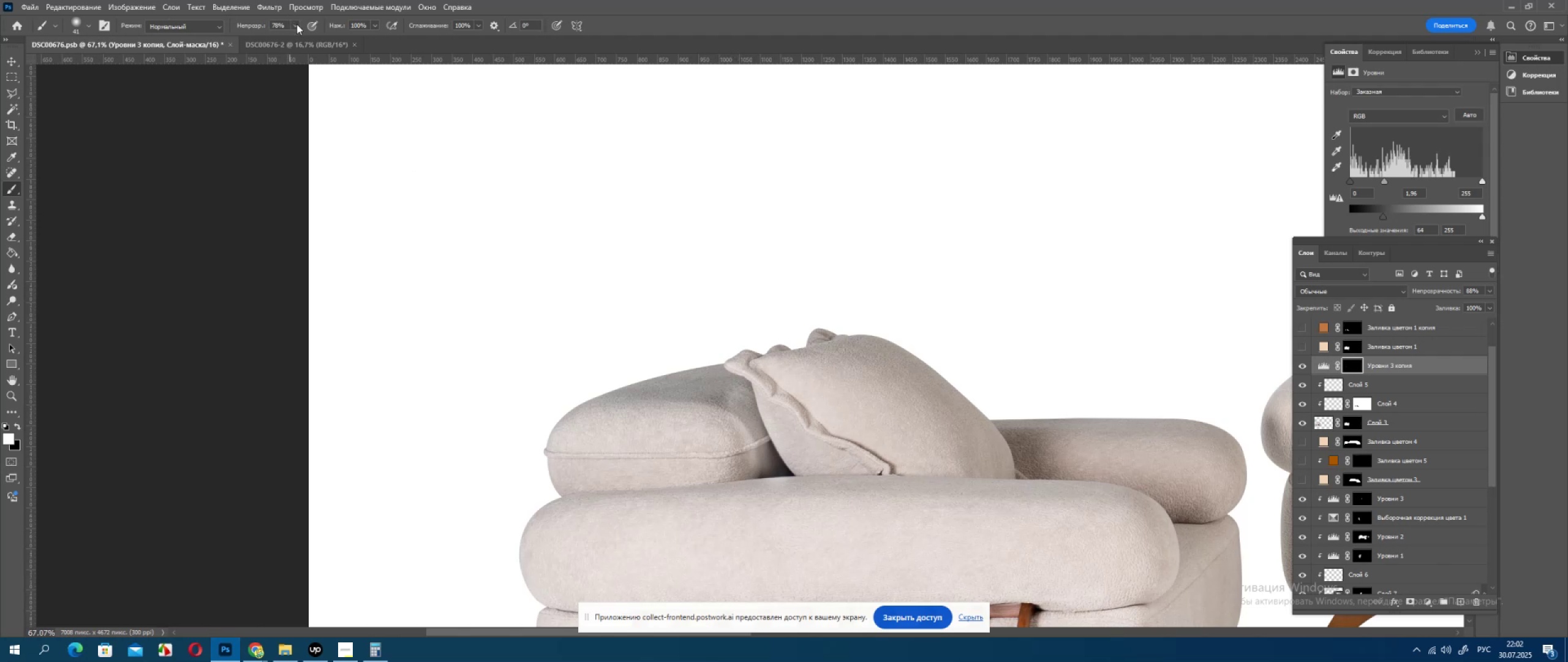 
left_click([296, 25])
 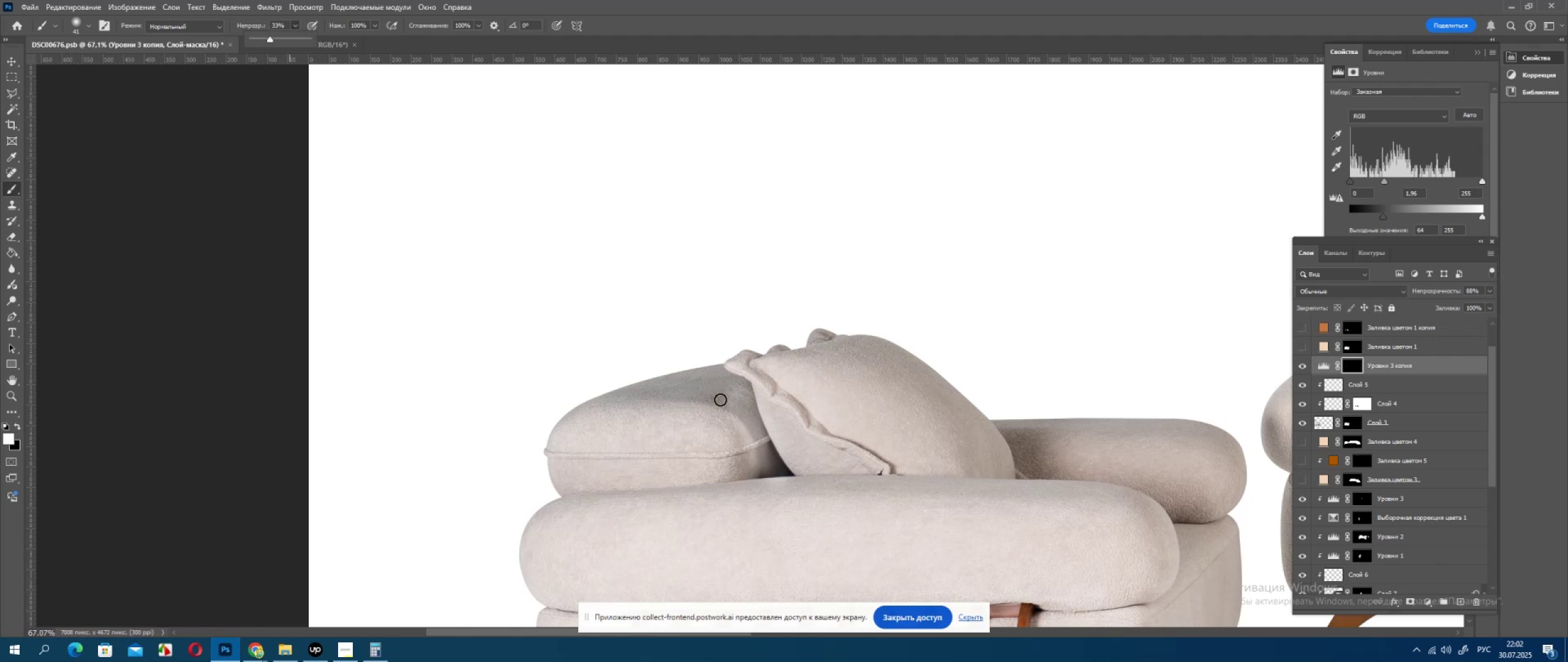 
left_click_drag(start_coordinate=[719, 402], to_coordinate=[737, 400])
 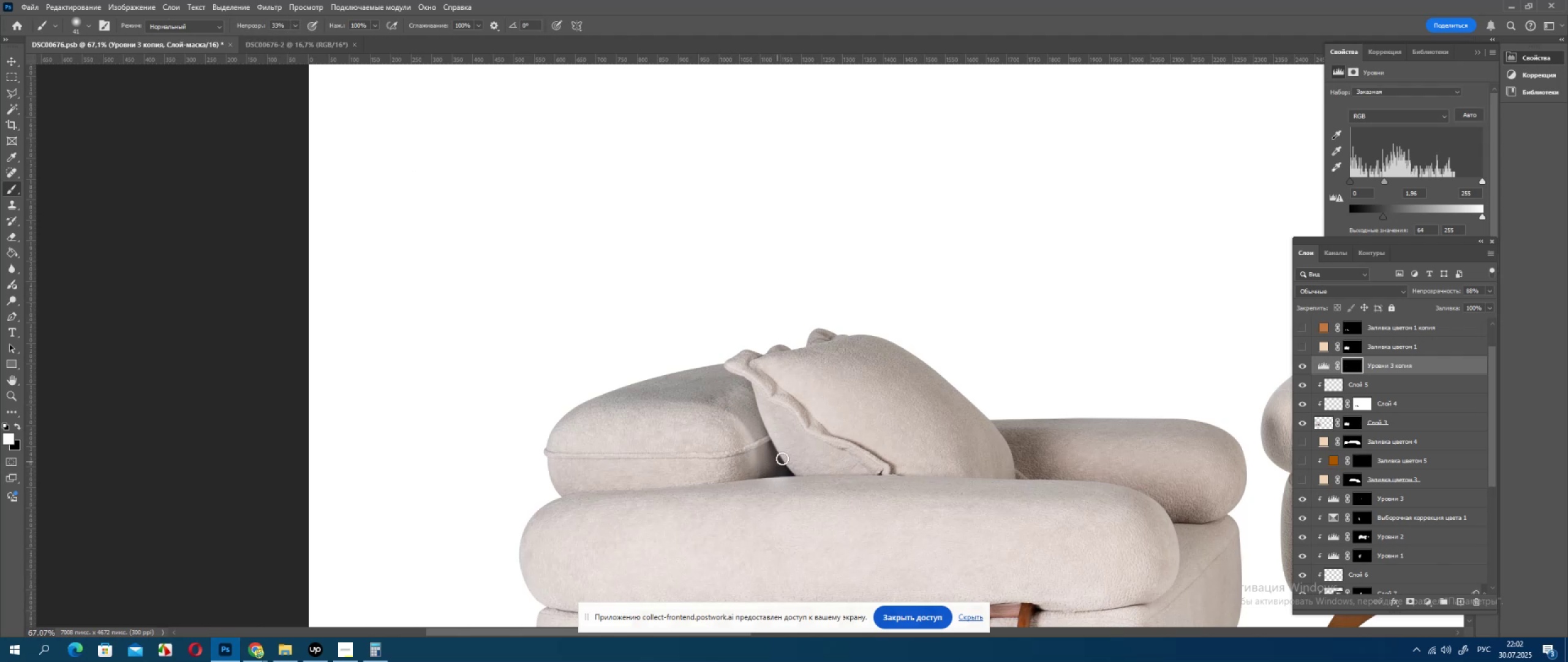 
left_click_drag(start_coordinate=[759, 475], to_coordinate=[784, 475])
 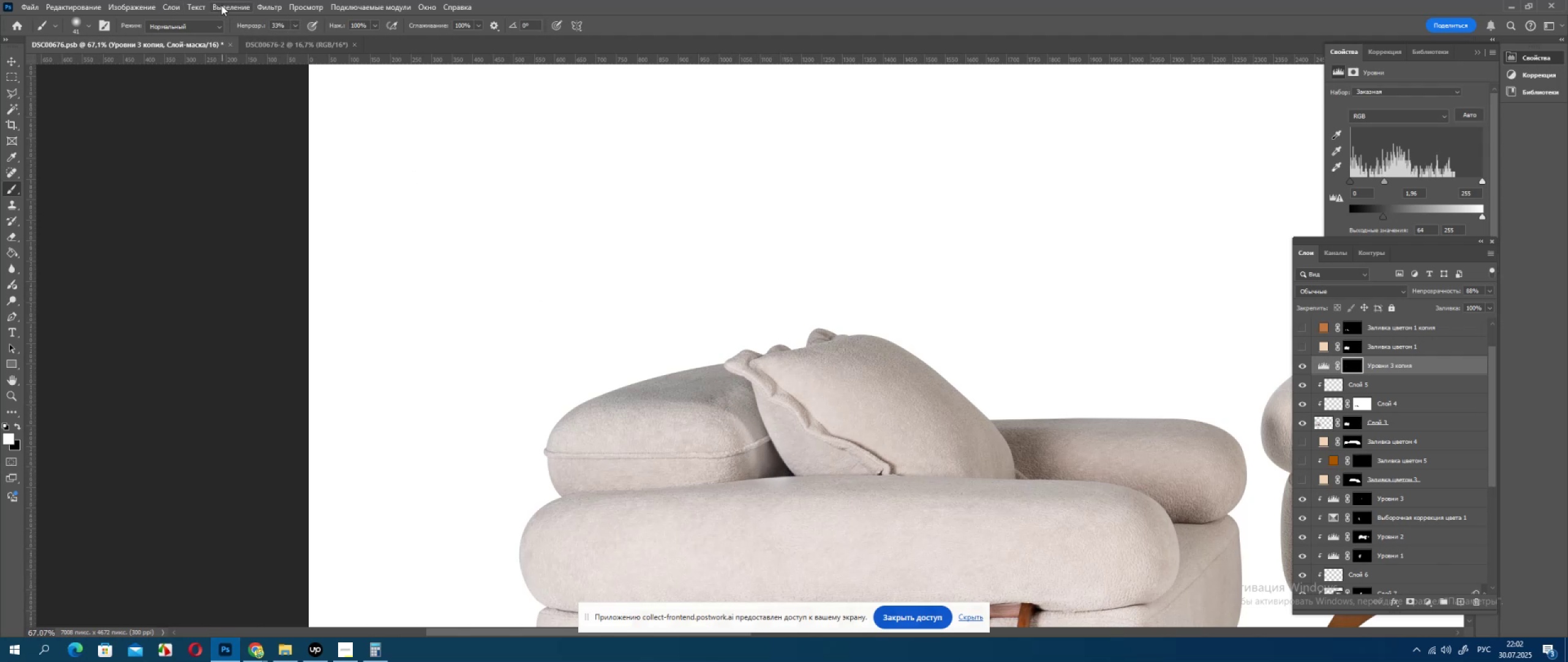 
left_click([266, 6])
 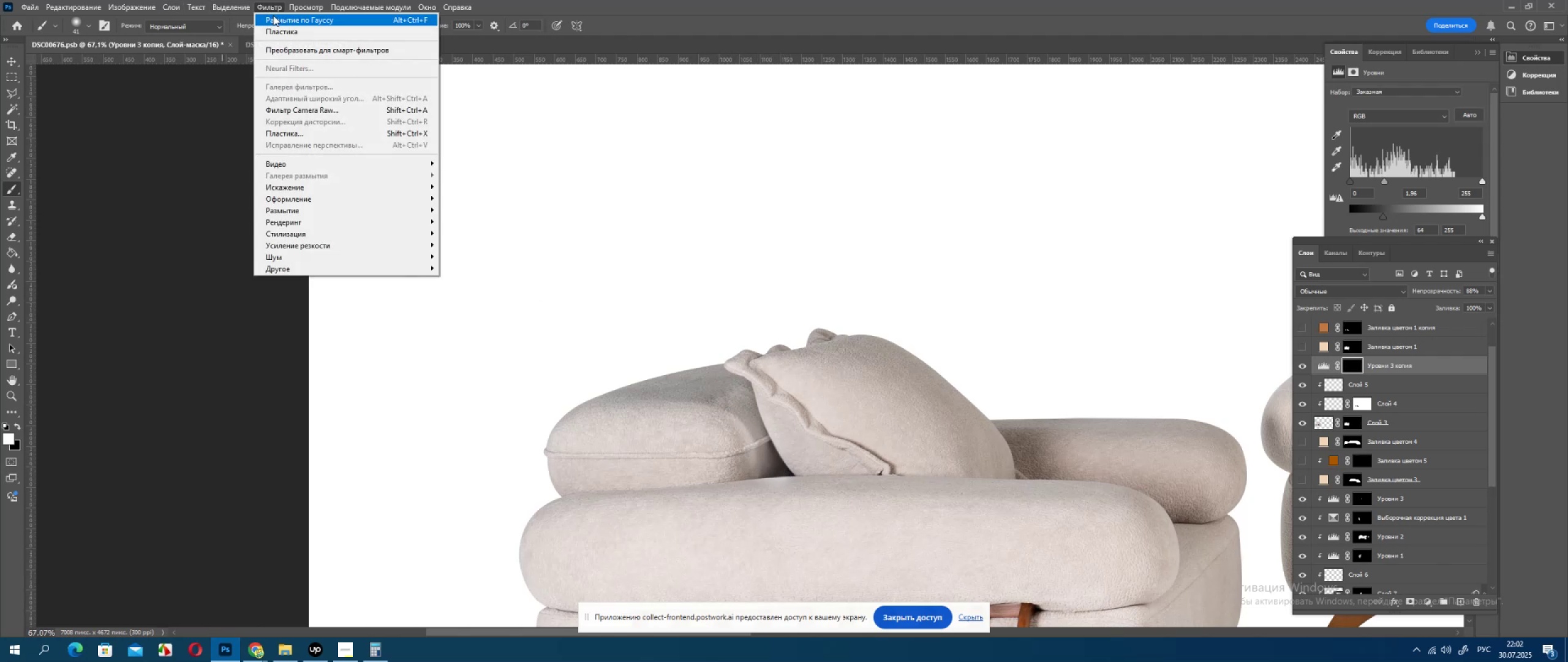 
left_click([273, 15])
 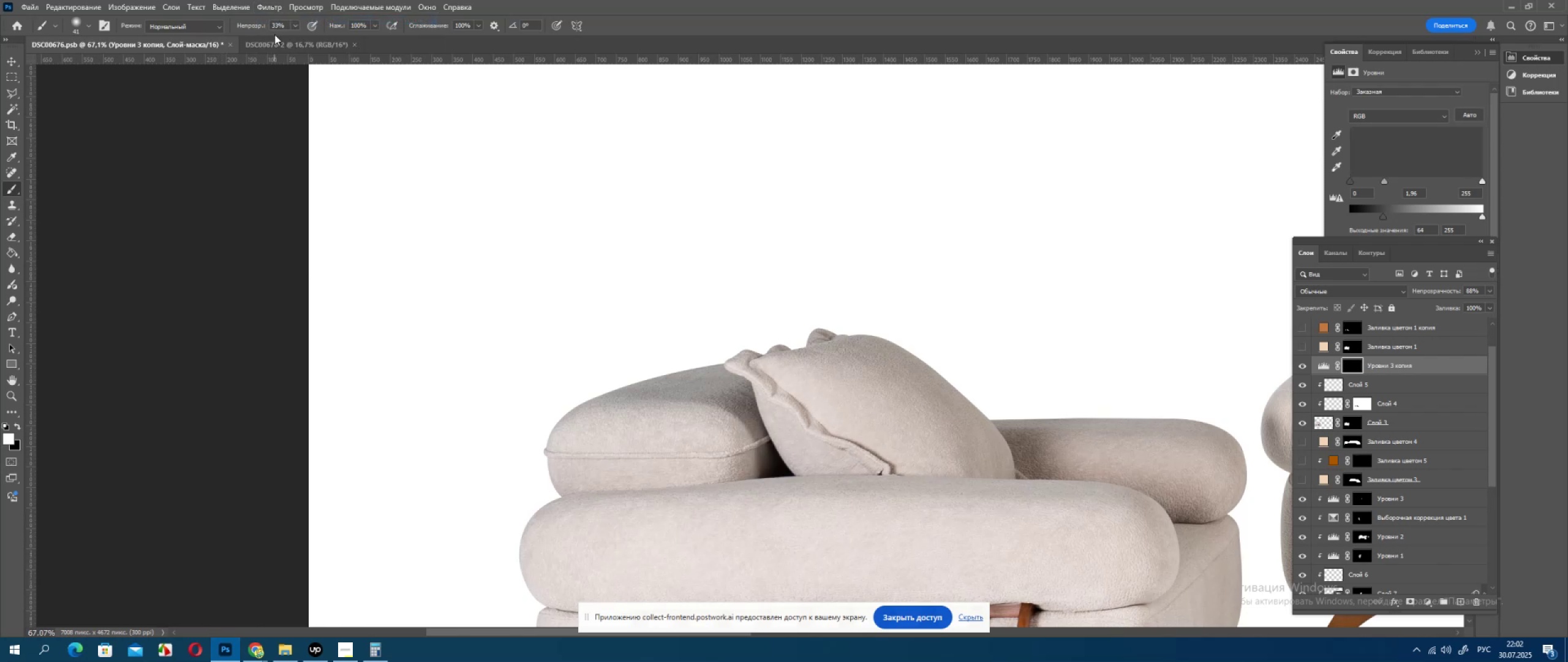 
key(Control+ControlLeft)
 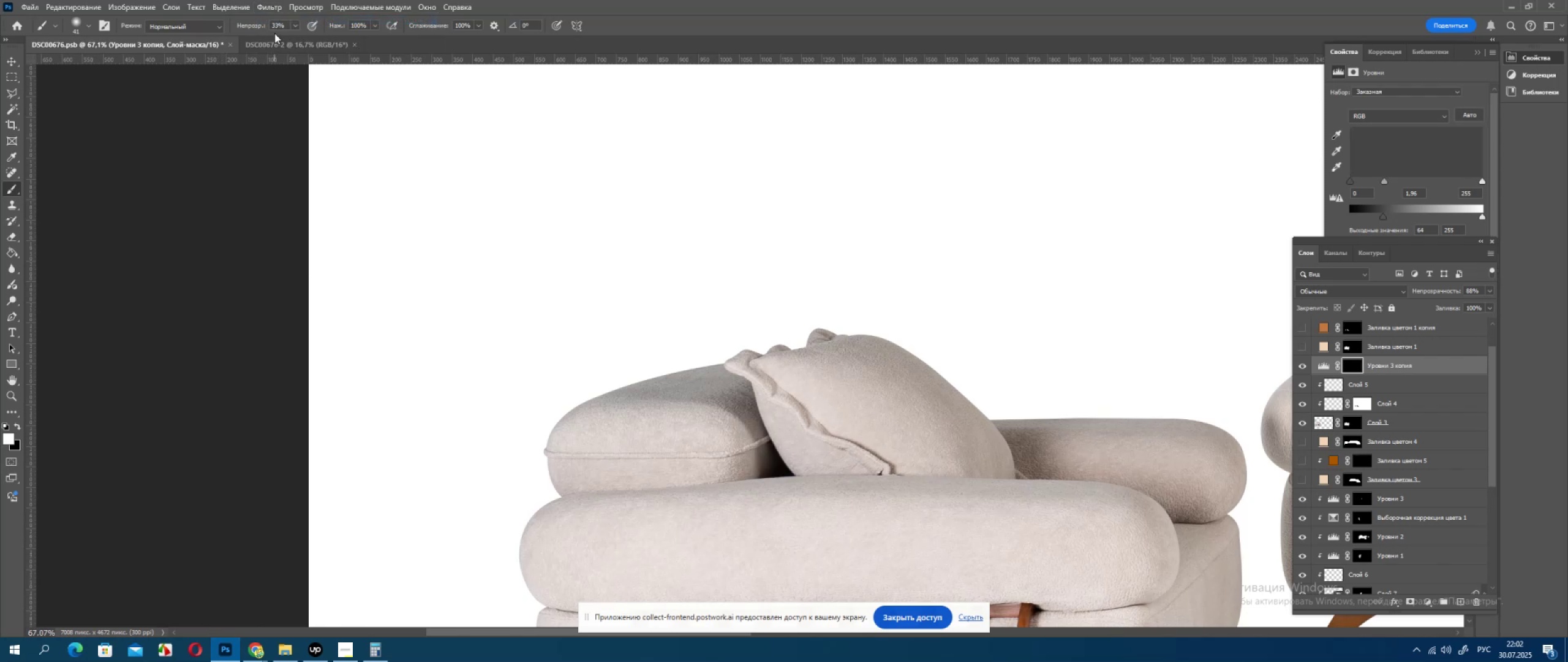 
key(Control+Z)
 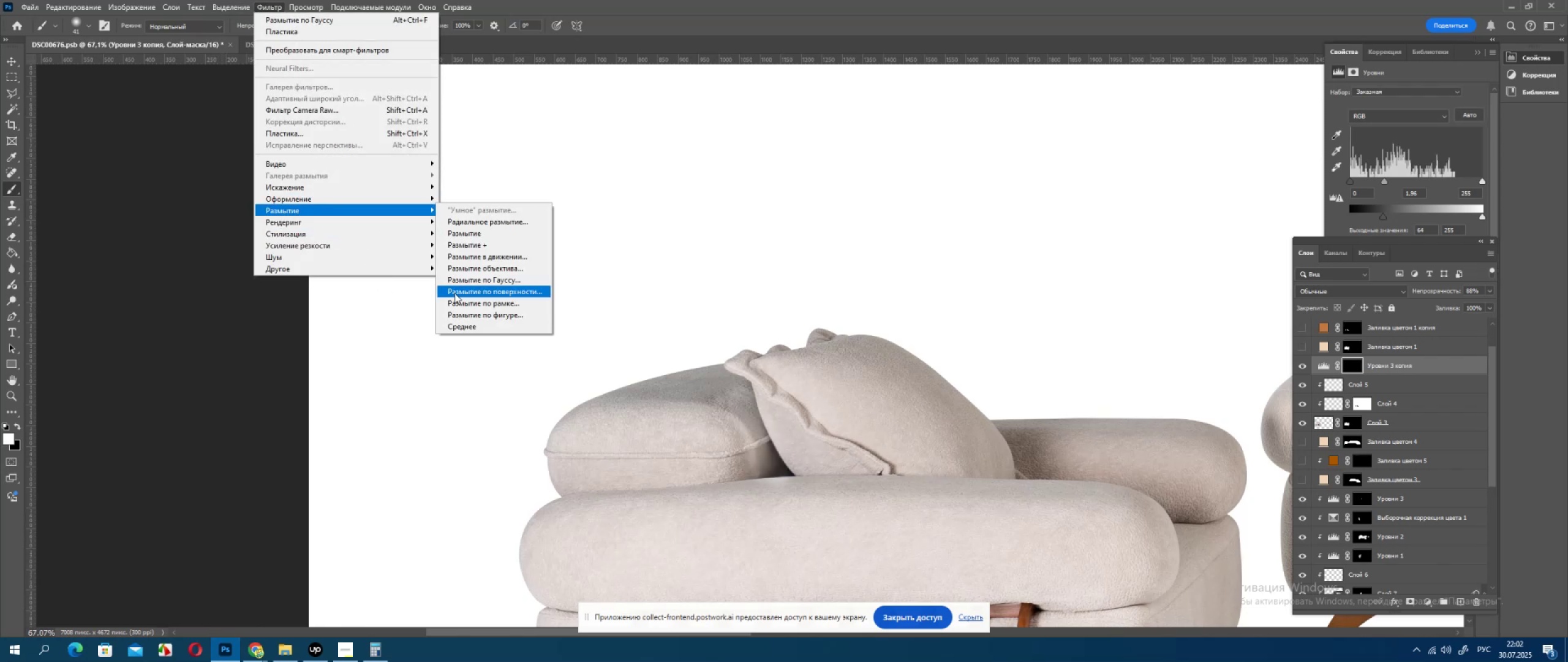 
left_click([474, 283])
 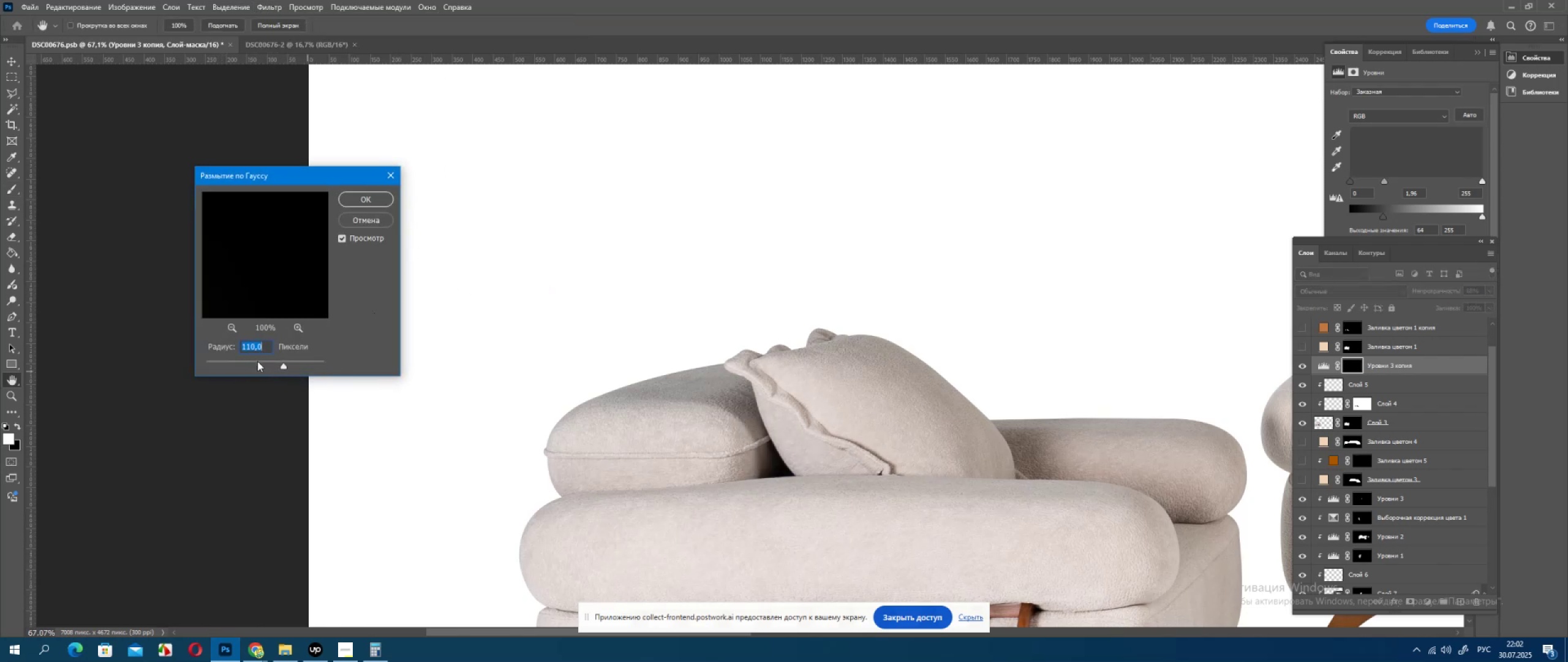 
left_click([257, 361])
 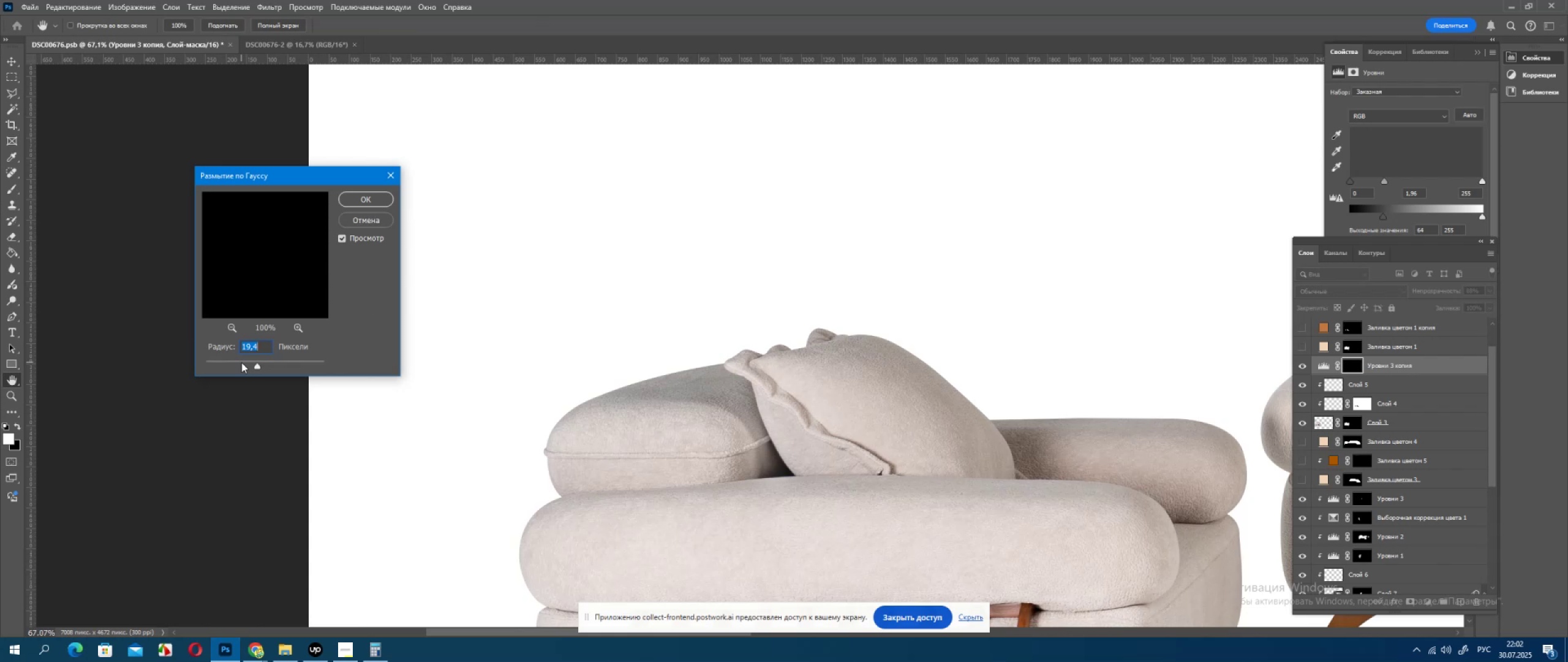 
wait(5.47)
 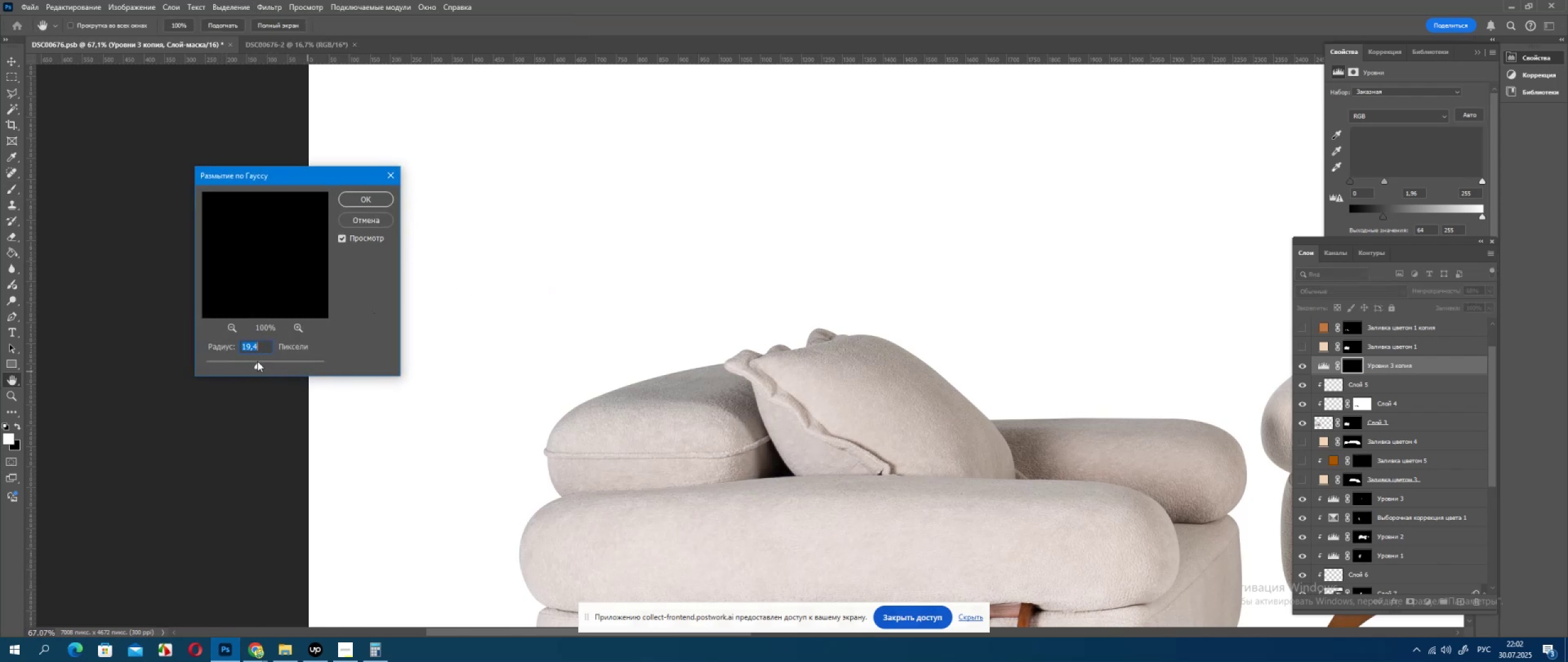 
left_click([374, 195])
 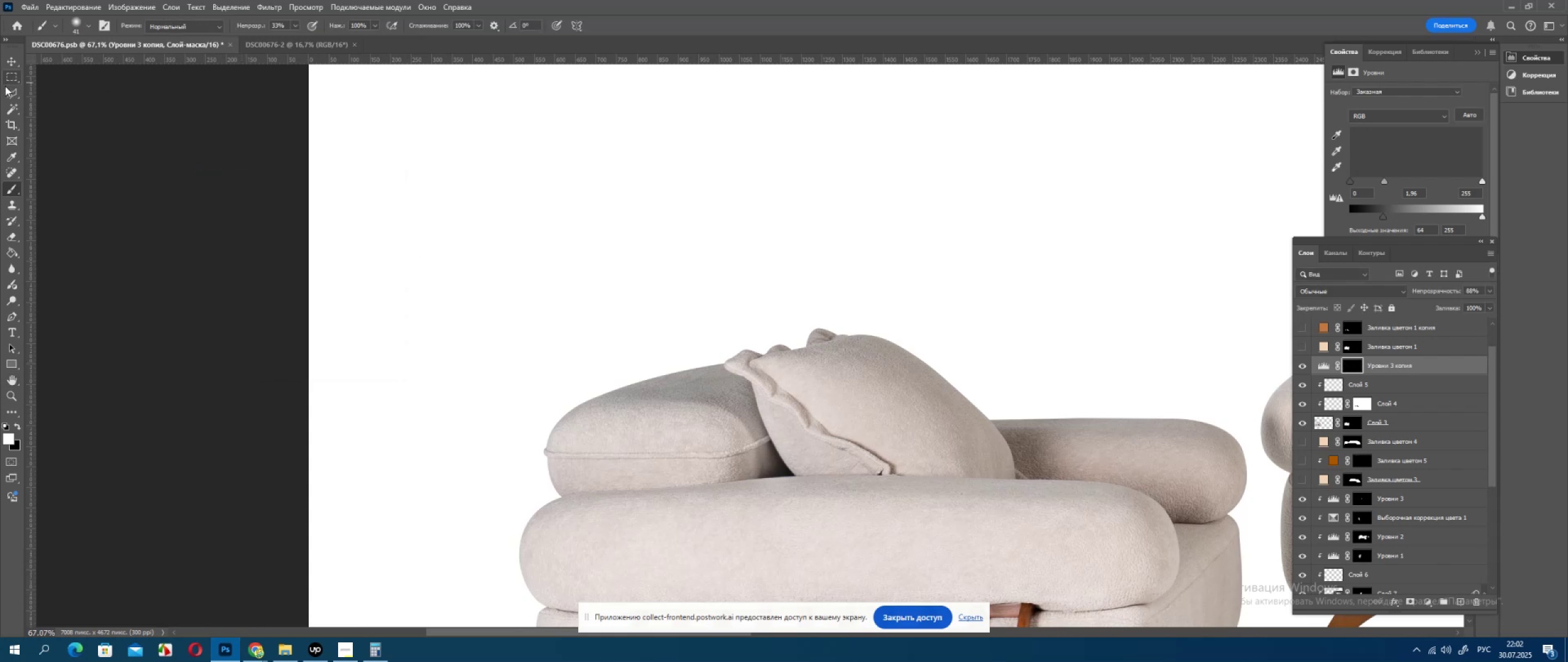 
left_click([11, 95])
 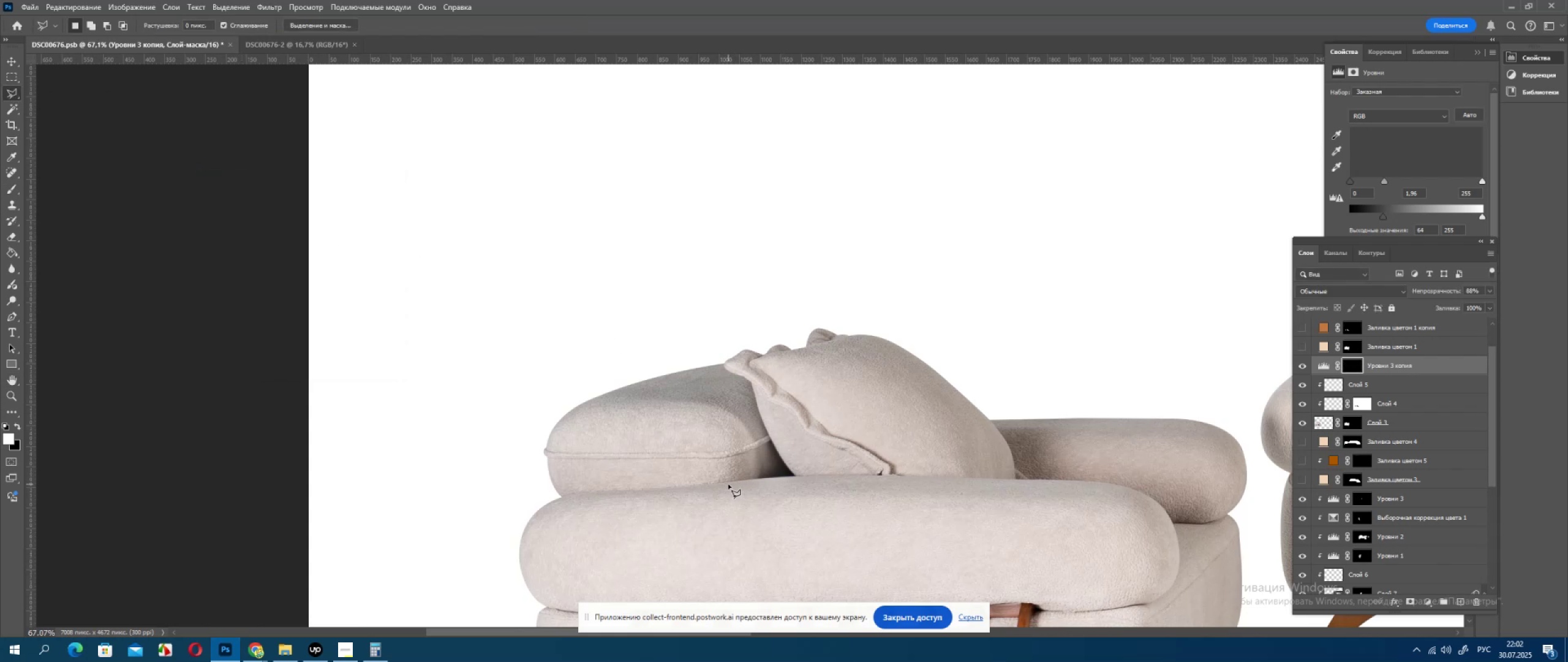 
left_click([728, 484])
 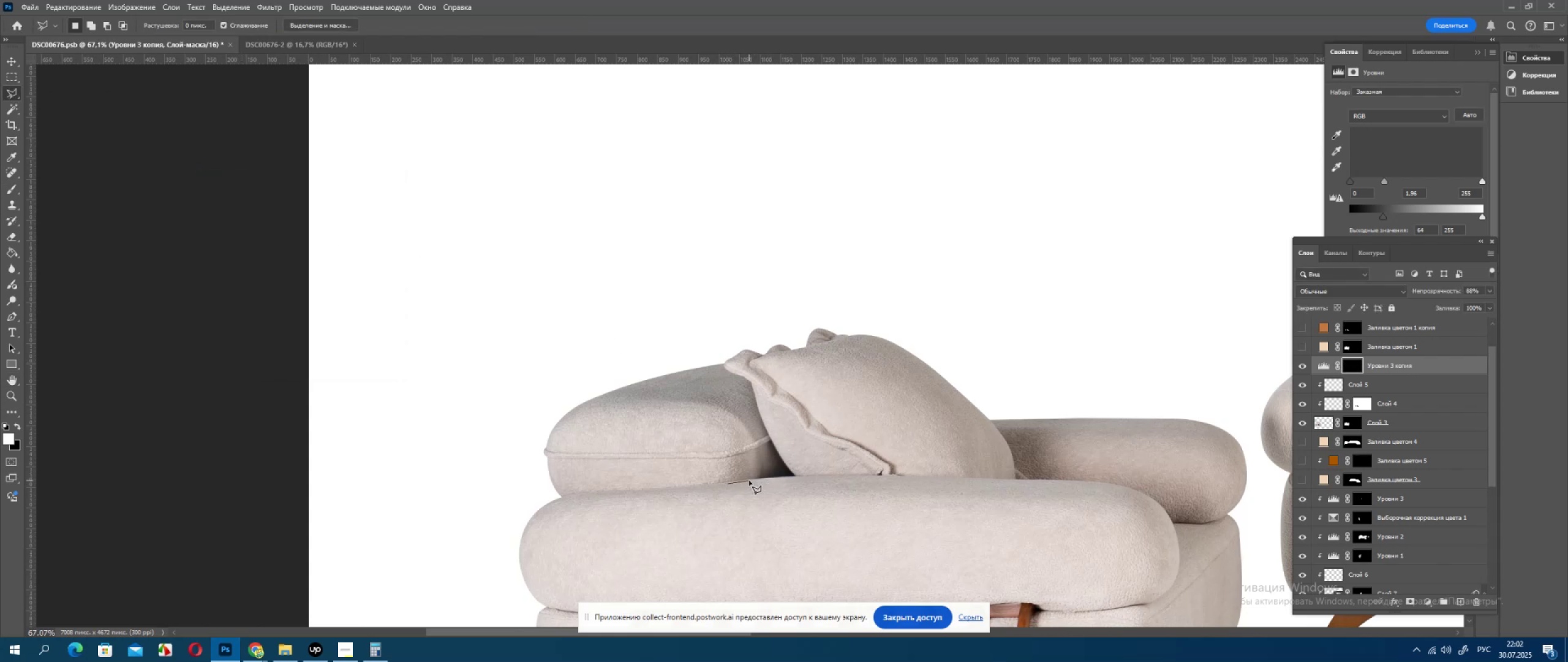 
left_click([750, 479])
 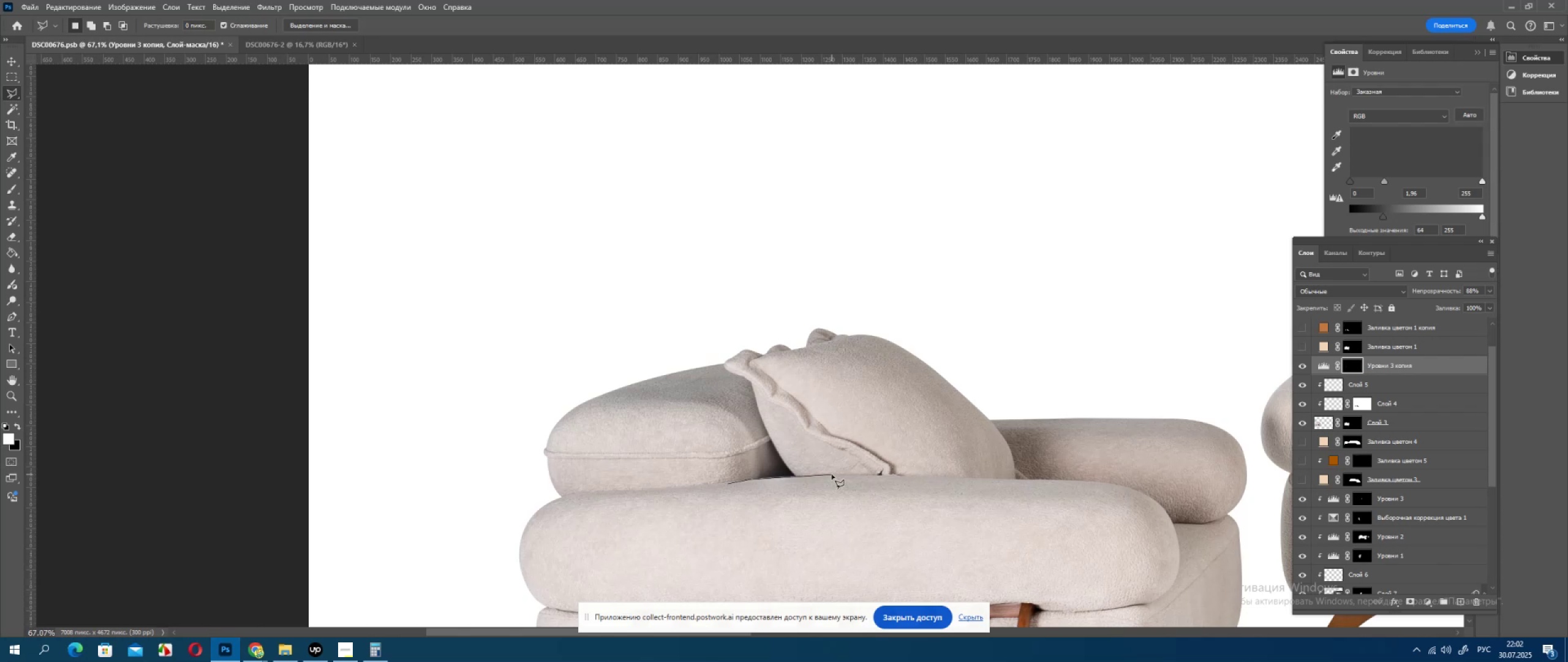 
left_click_drag(start_coordinate=[837, 495], to_coordinate=[767, 509])
 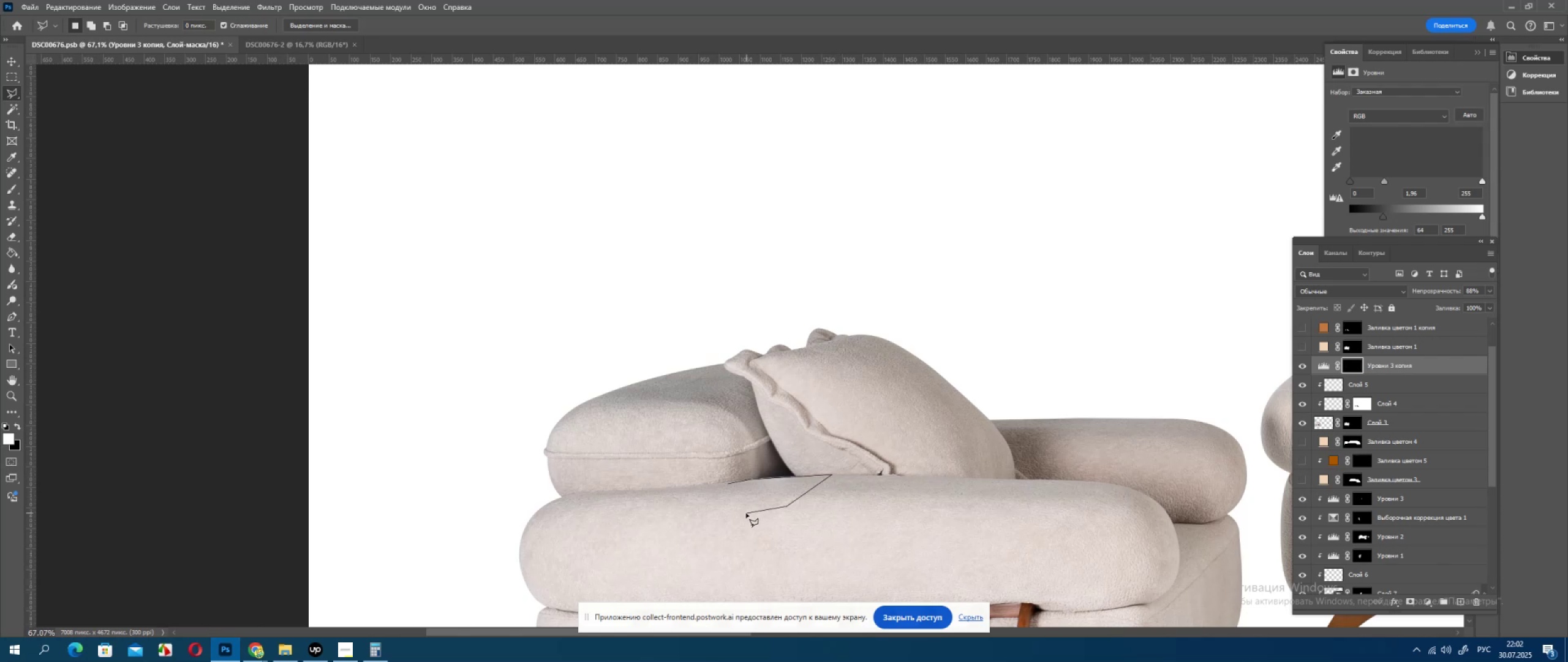 
triple_click([746, 513])
 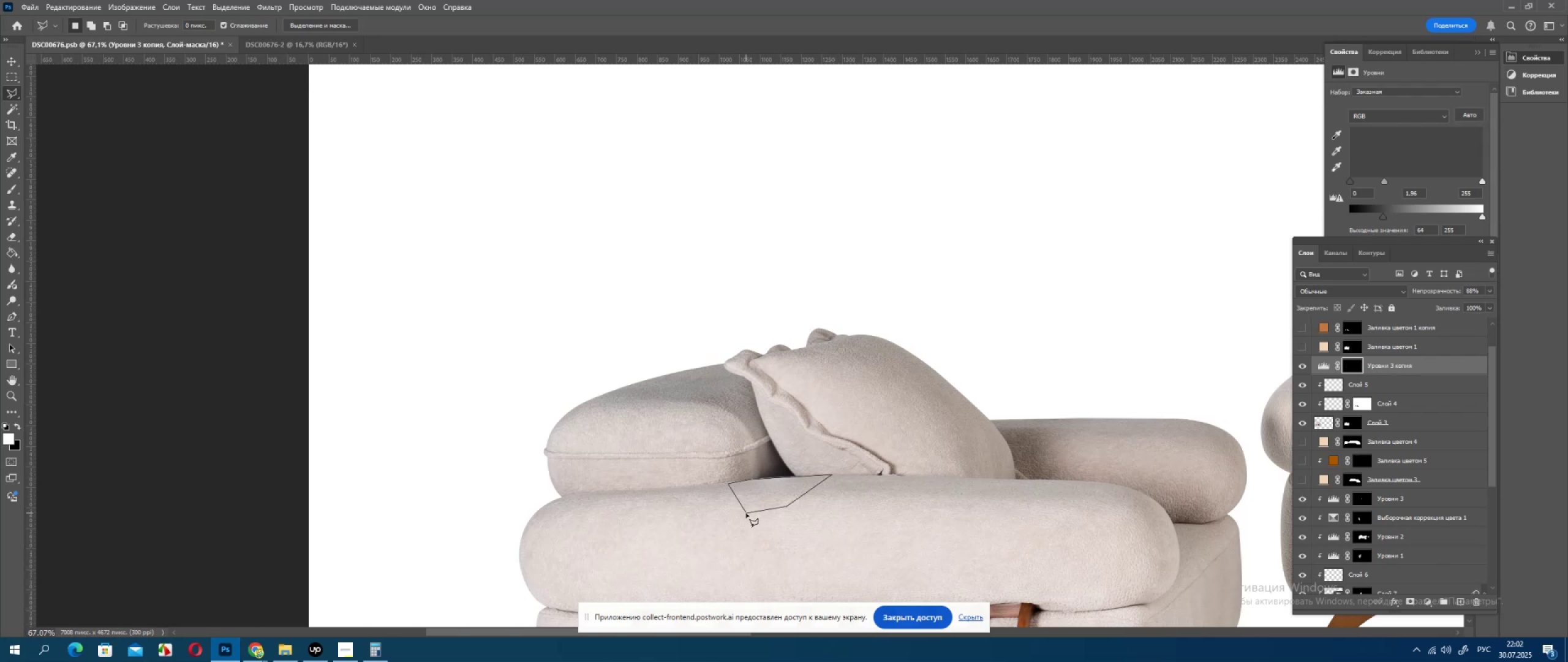 
triple_click([746, 513])
 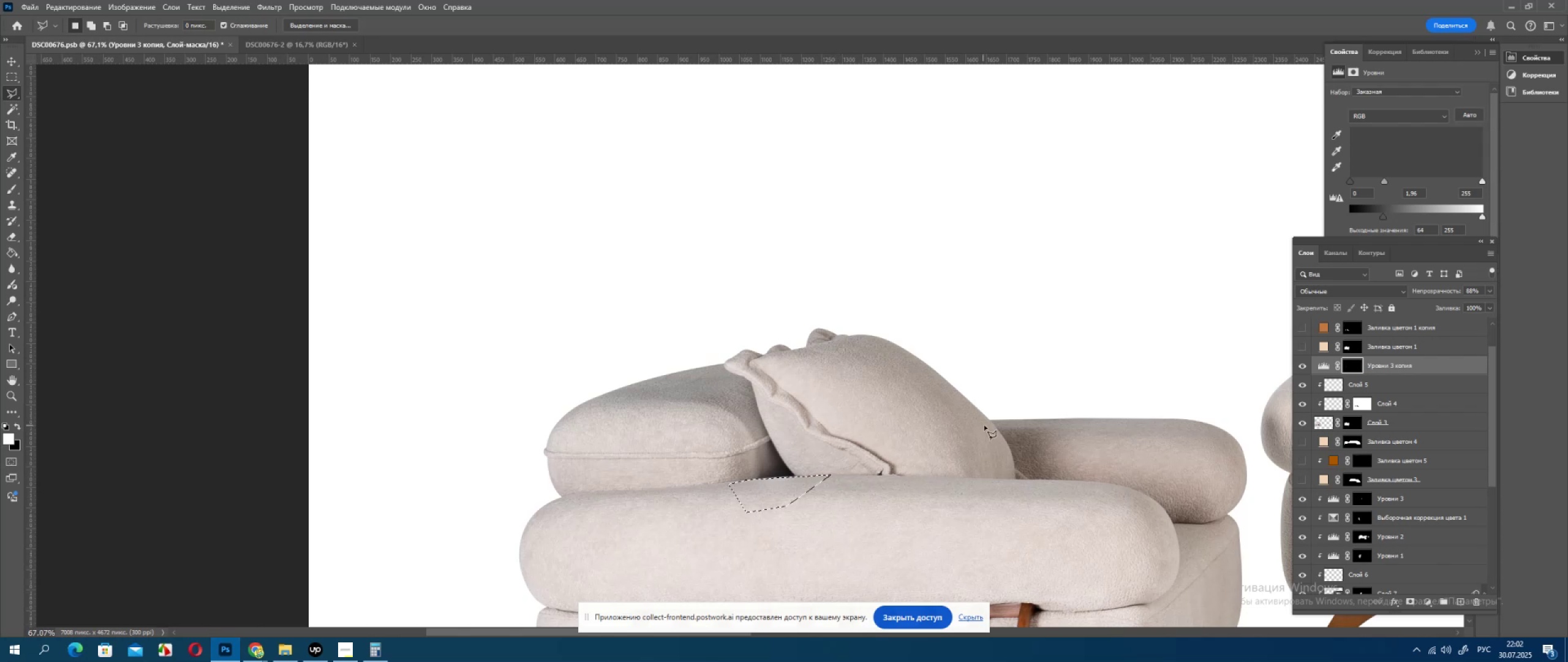 
key(NumpadSubtract)
 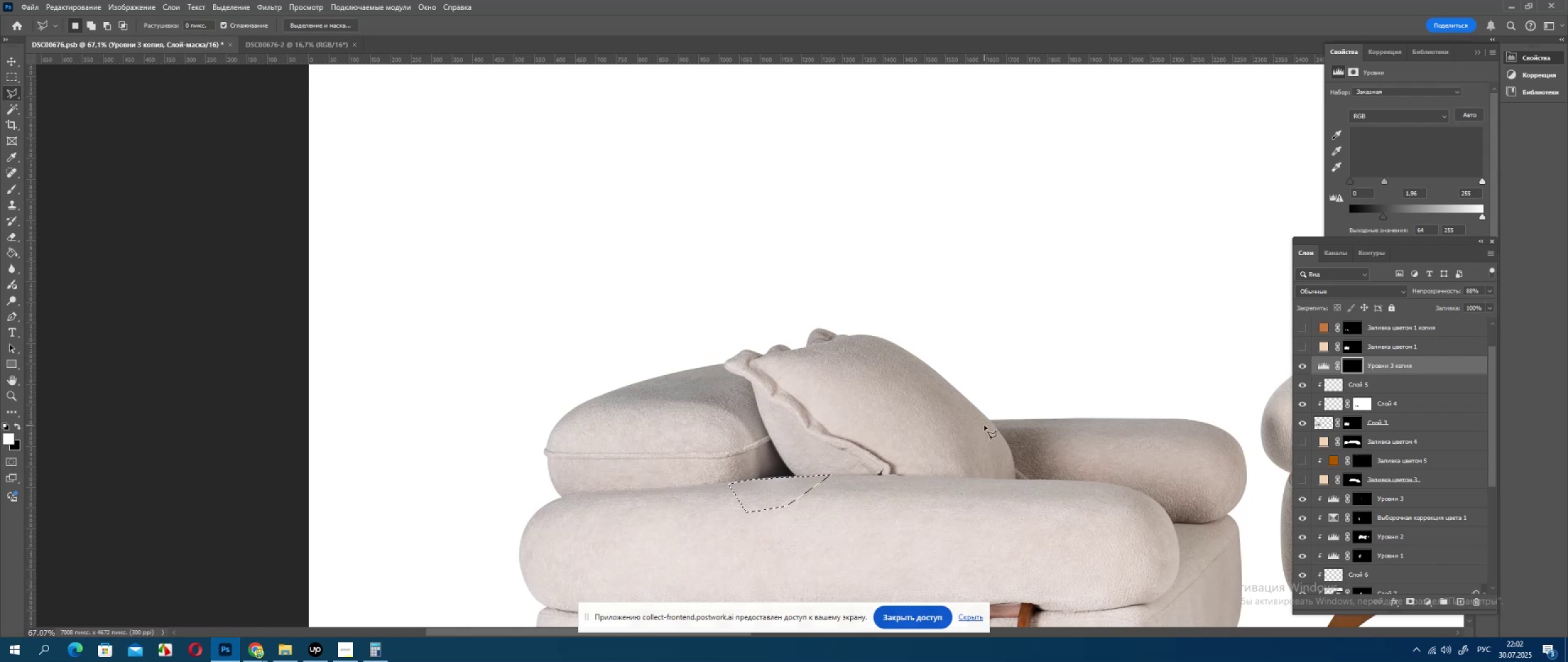 
key(Delete)
 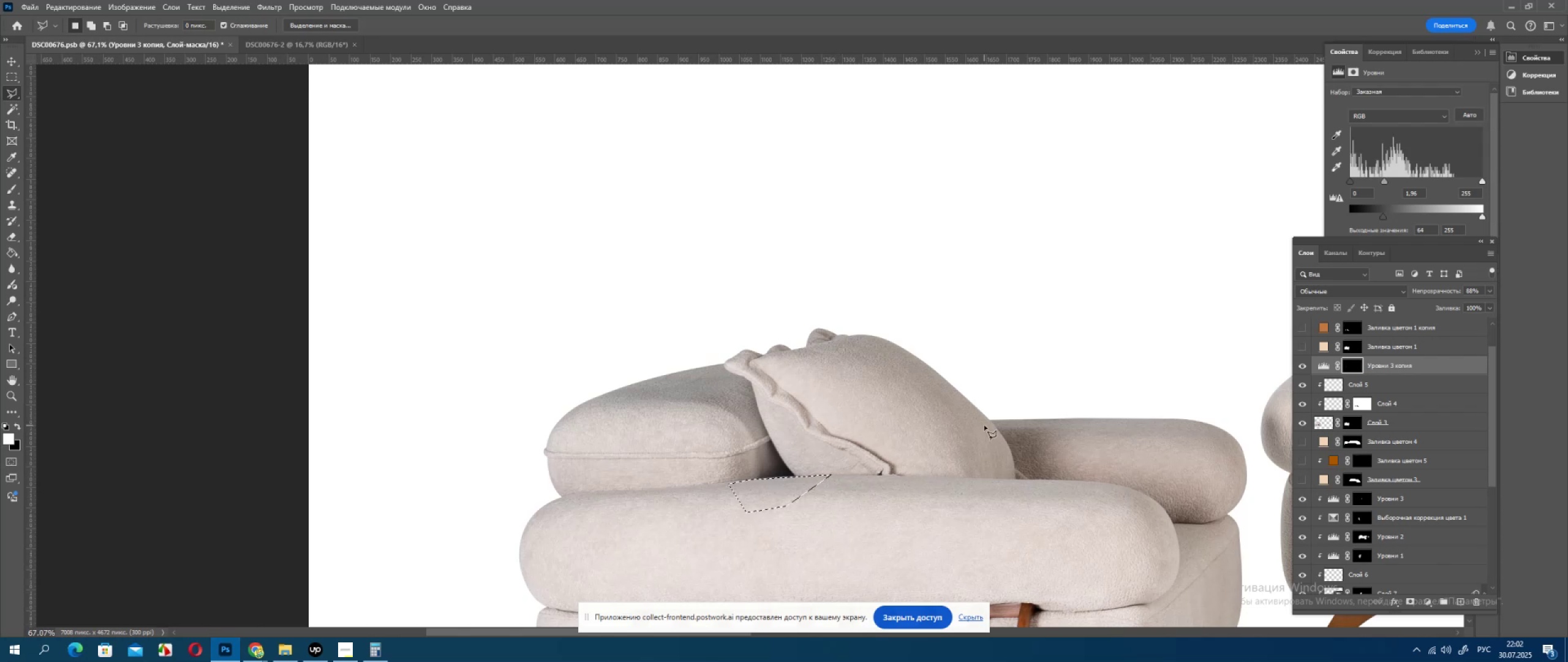 
double_click([984, 427])
 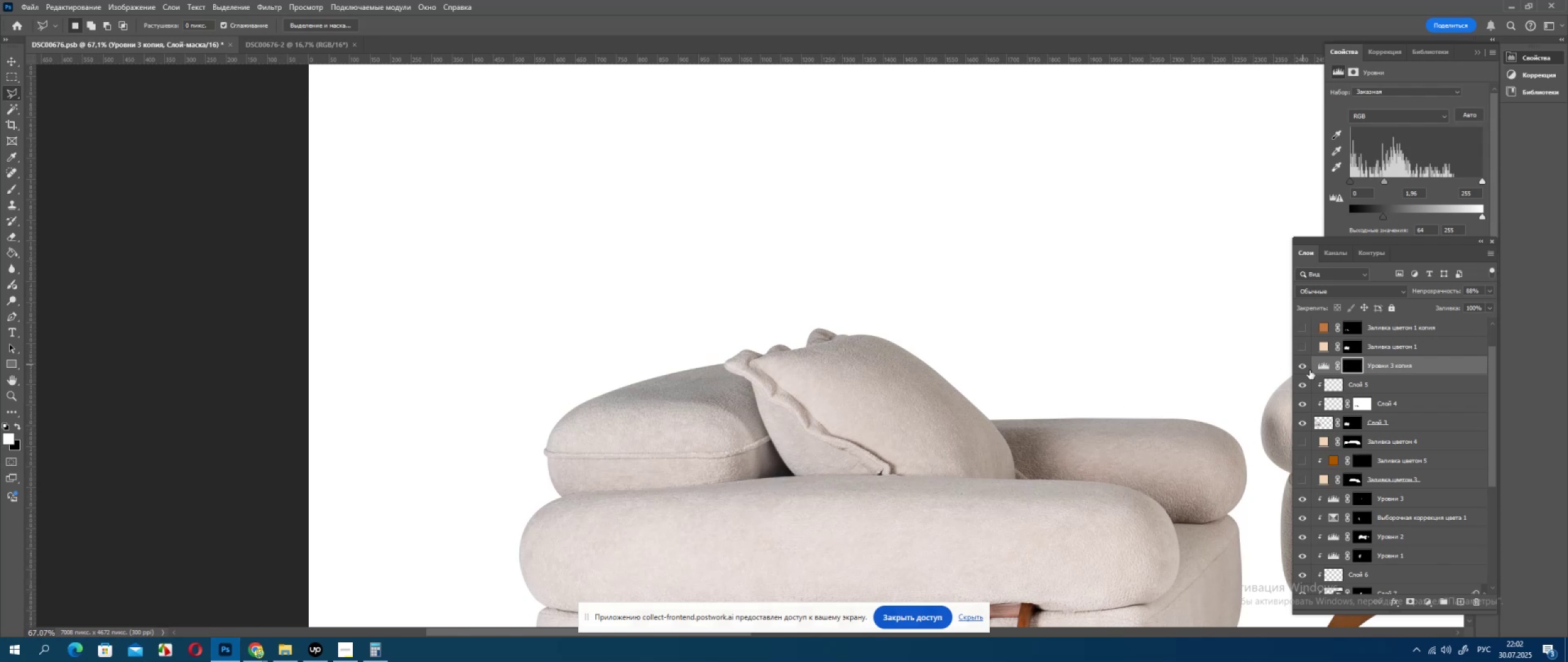 
left_click([1310, 369])
 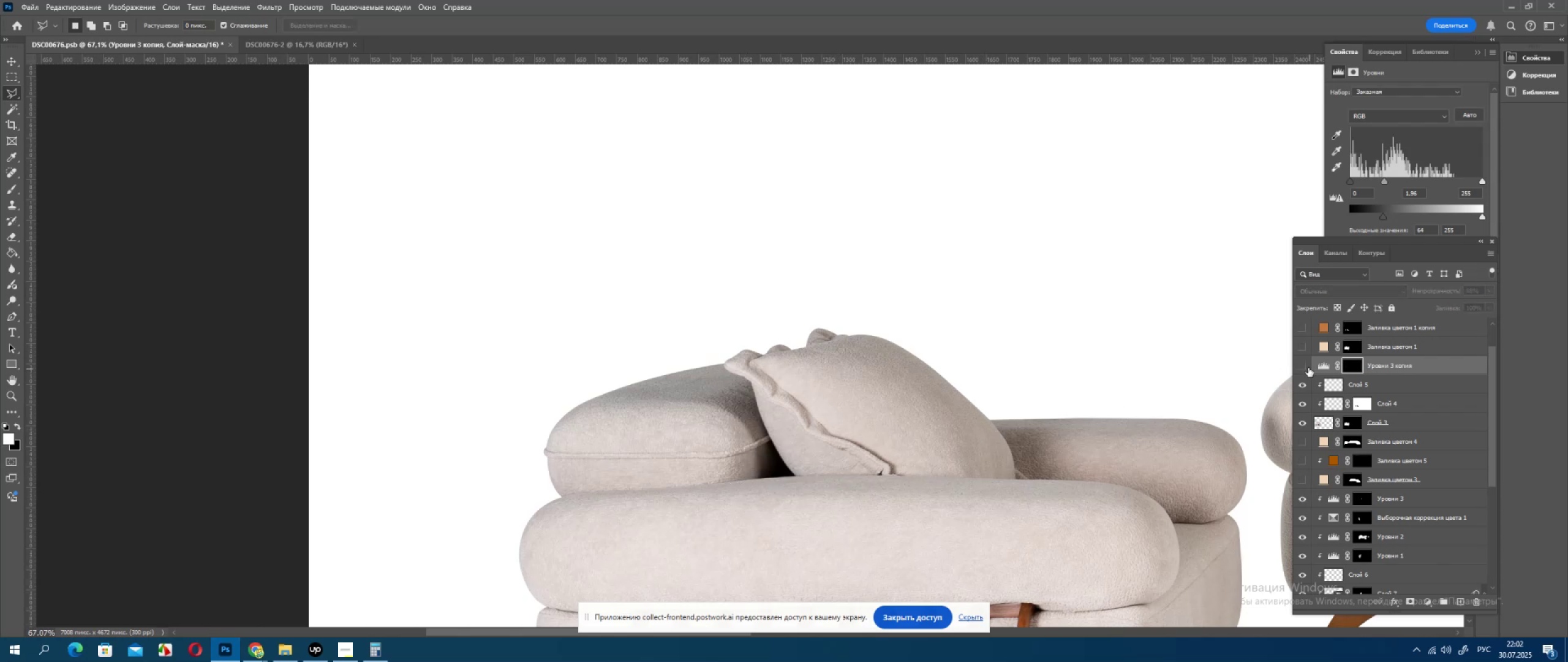 
left_click([1308, 368])
 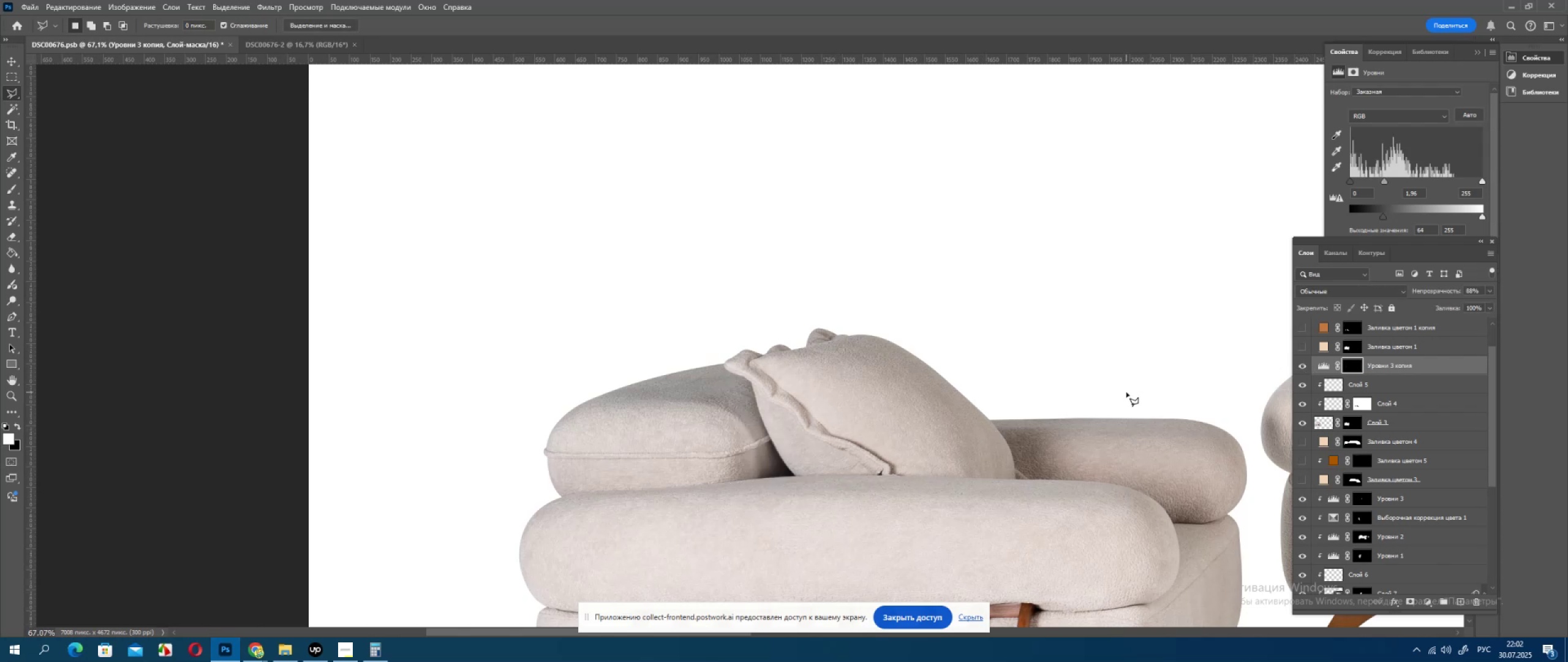 
hold_key(key=AltLeft, duration=0.58)
scroll: coordinate [1008, 438], scroll_direction: down, amount: 10.0
 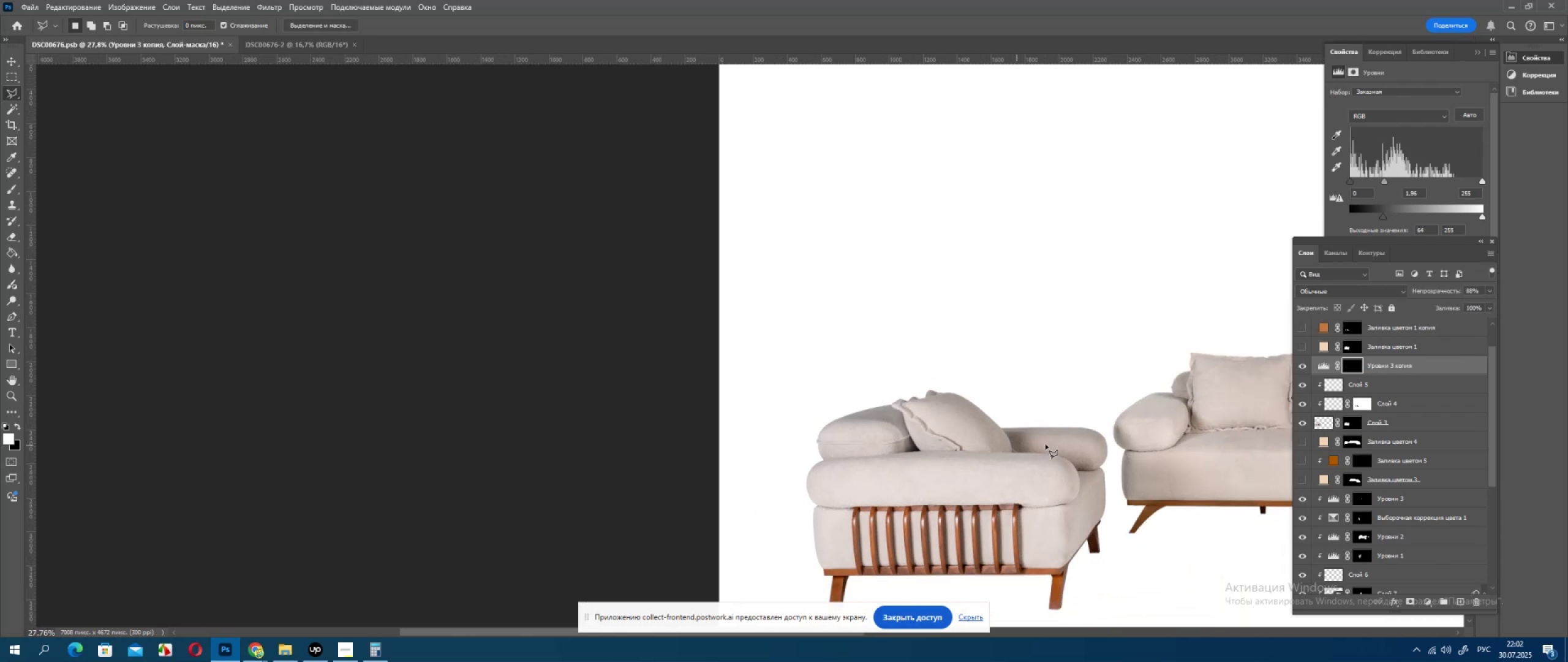 
hold_key(key=Space, duration=0.81)
 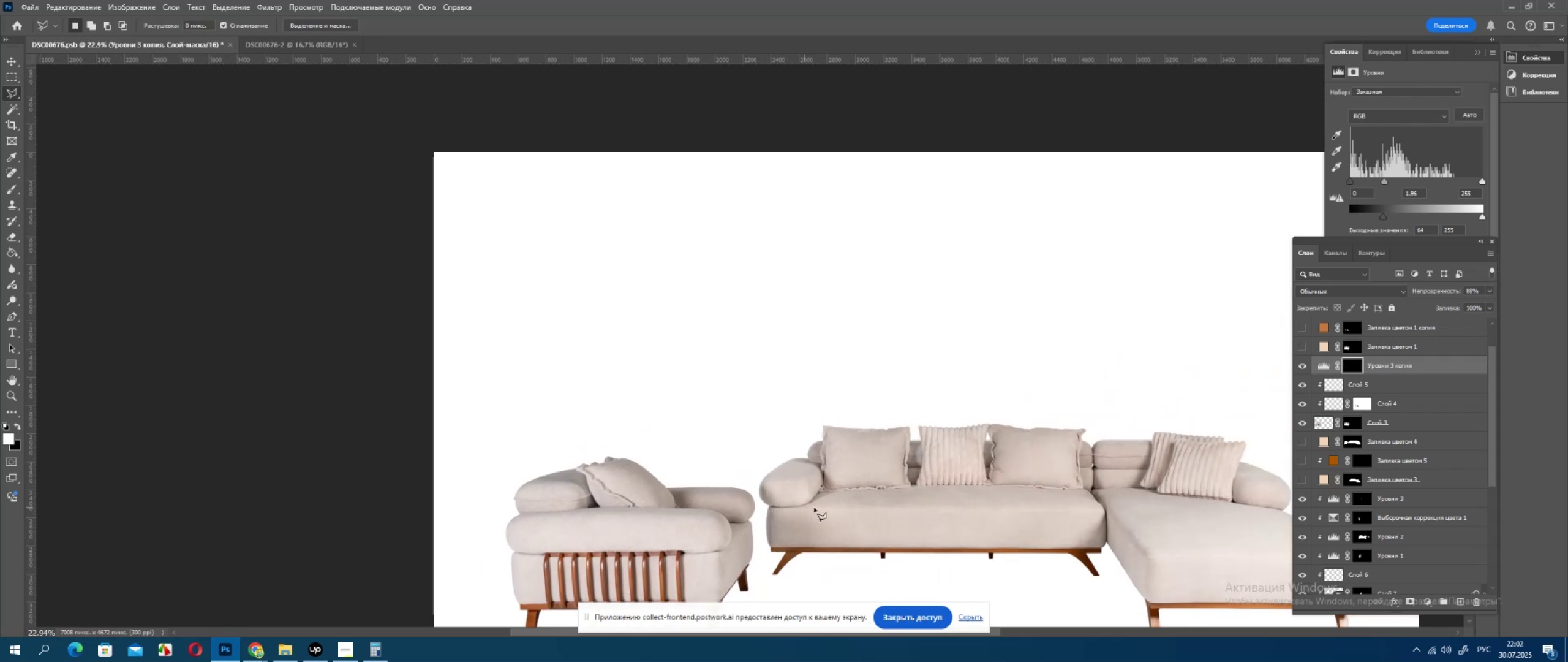 
left_click_drag(start_coordinate=[1145, 452], to_coordinate=[785, 508])
 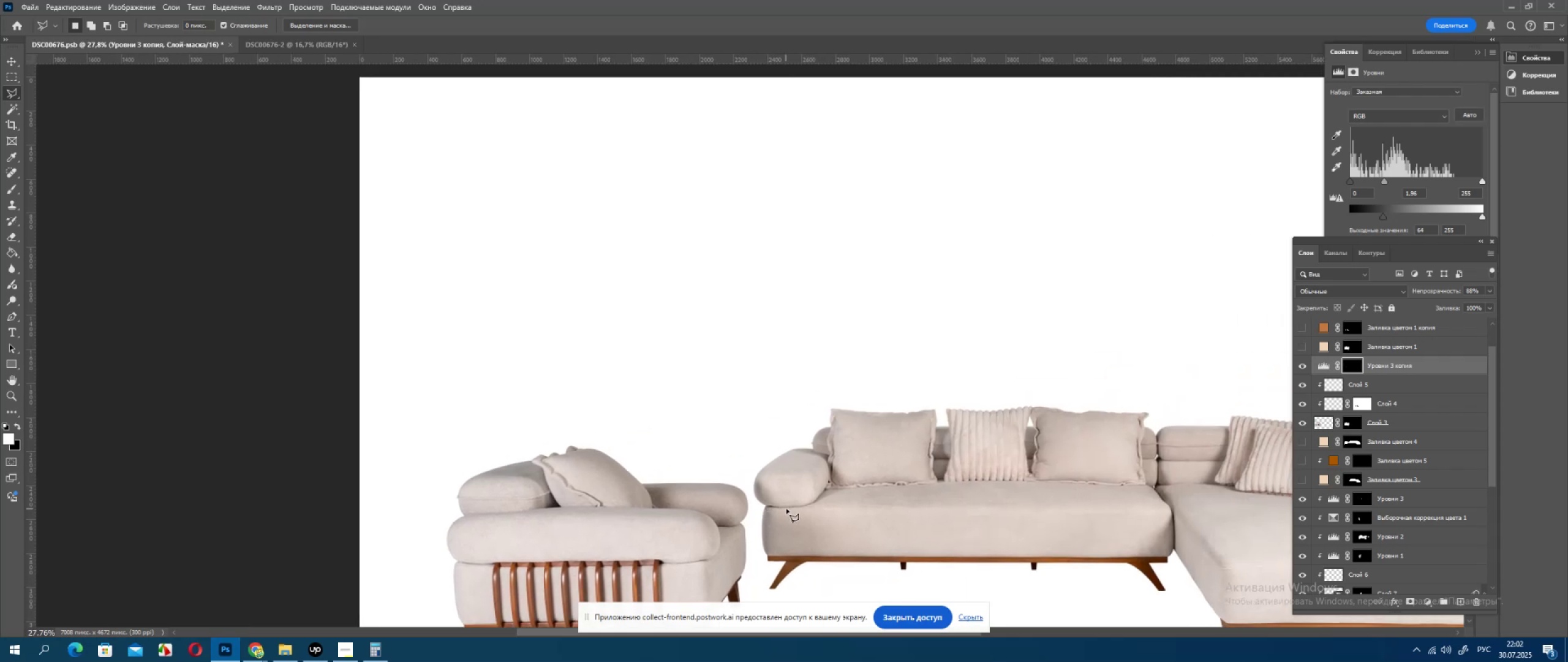 
key(Alt+AltLeft)
 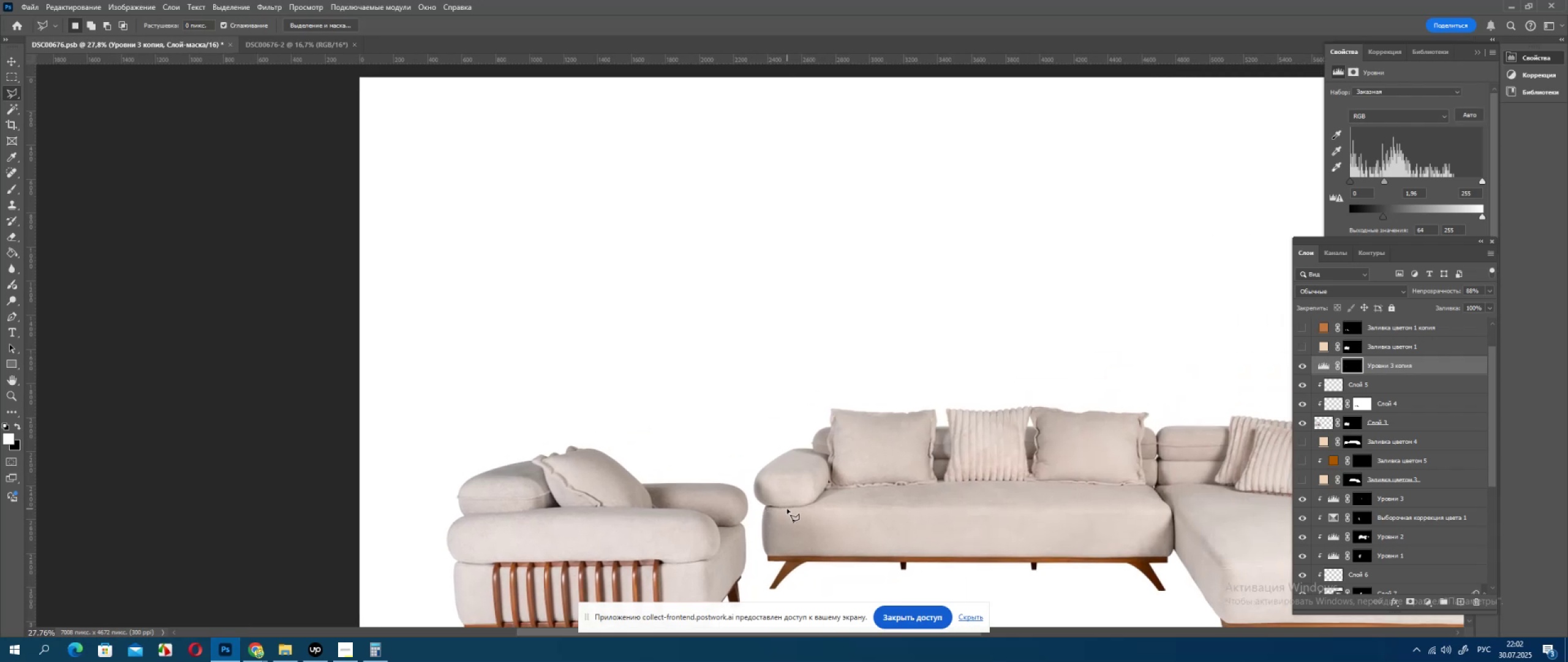 
scroll: coordinate [787, 509], scroll_direction: down, amount: 2.0
 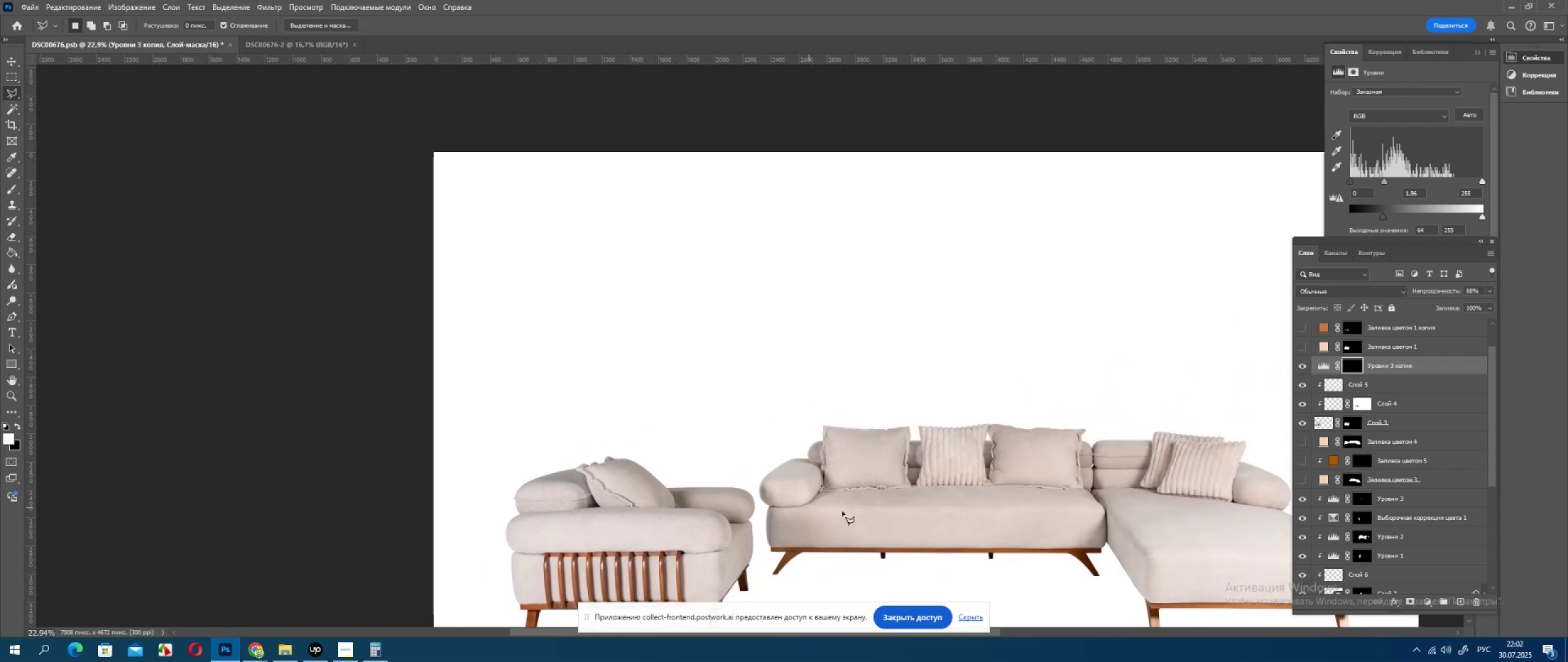 
hold_key(key=Space, duration=0.65)
 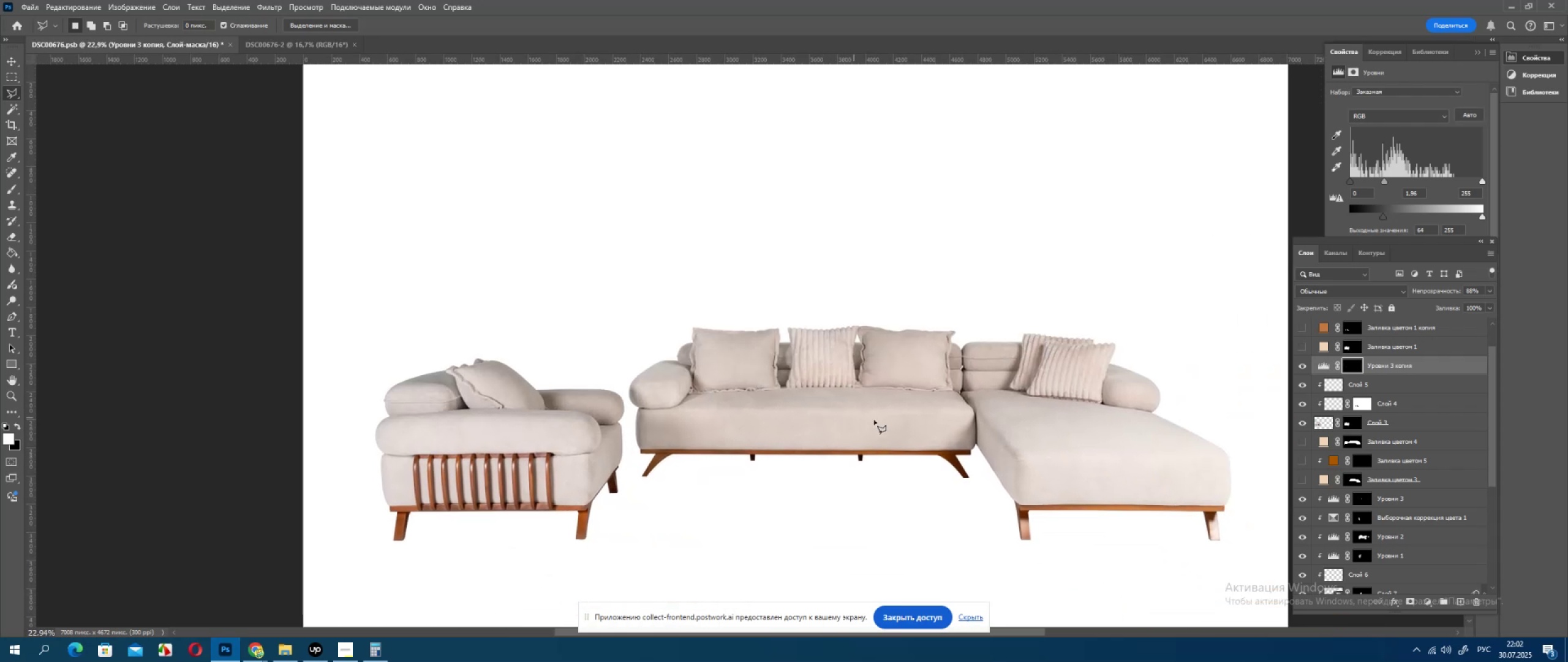 
left_click_drag(start_coordinate=[943, 520], to_coordinate=[813, 422])
 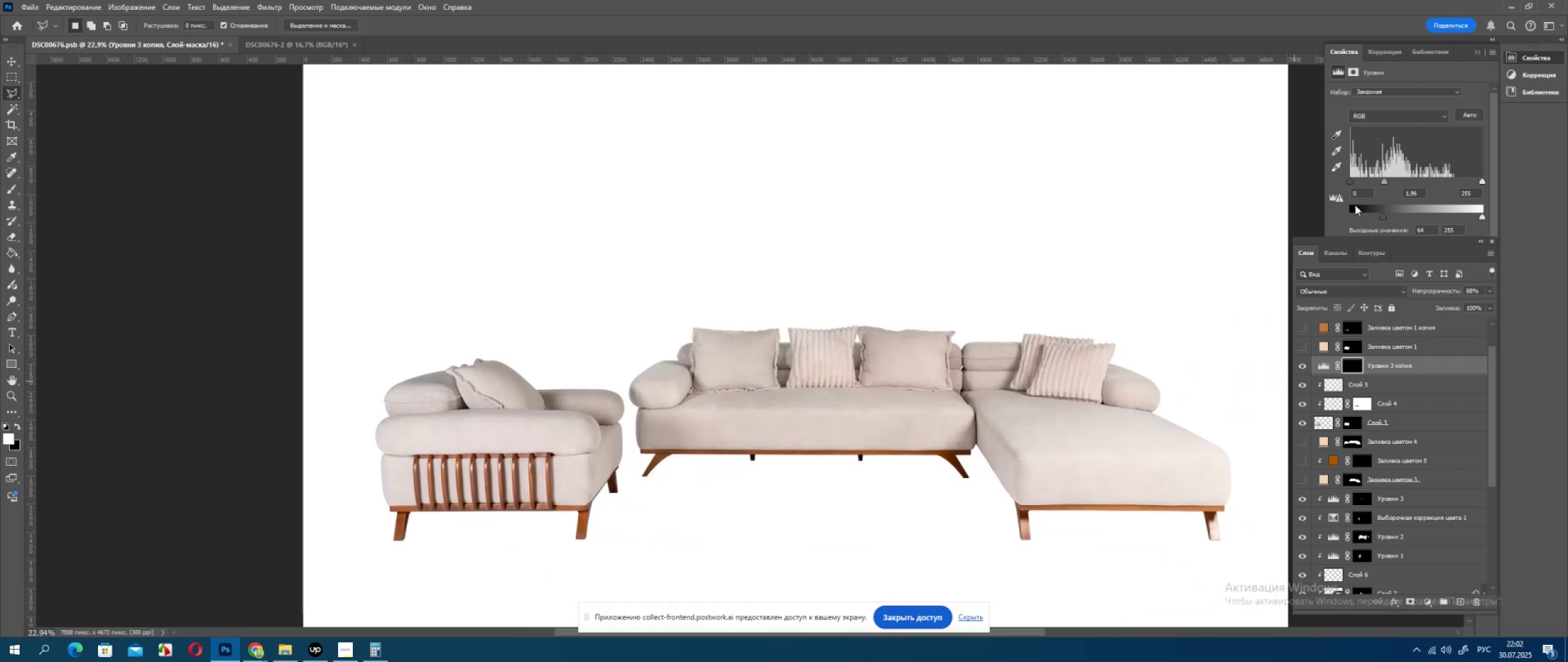 
left_click_drag(start_coordinate=[1381, 217], to_coordinate=[1408, 227])
 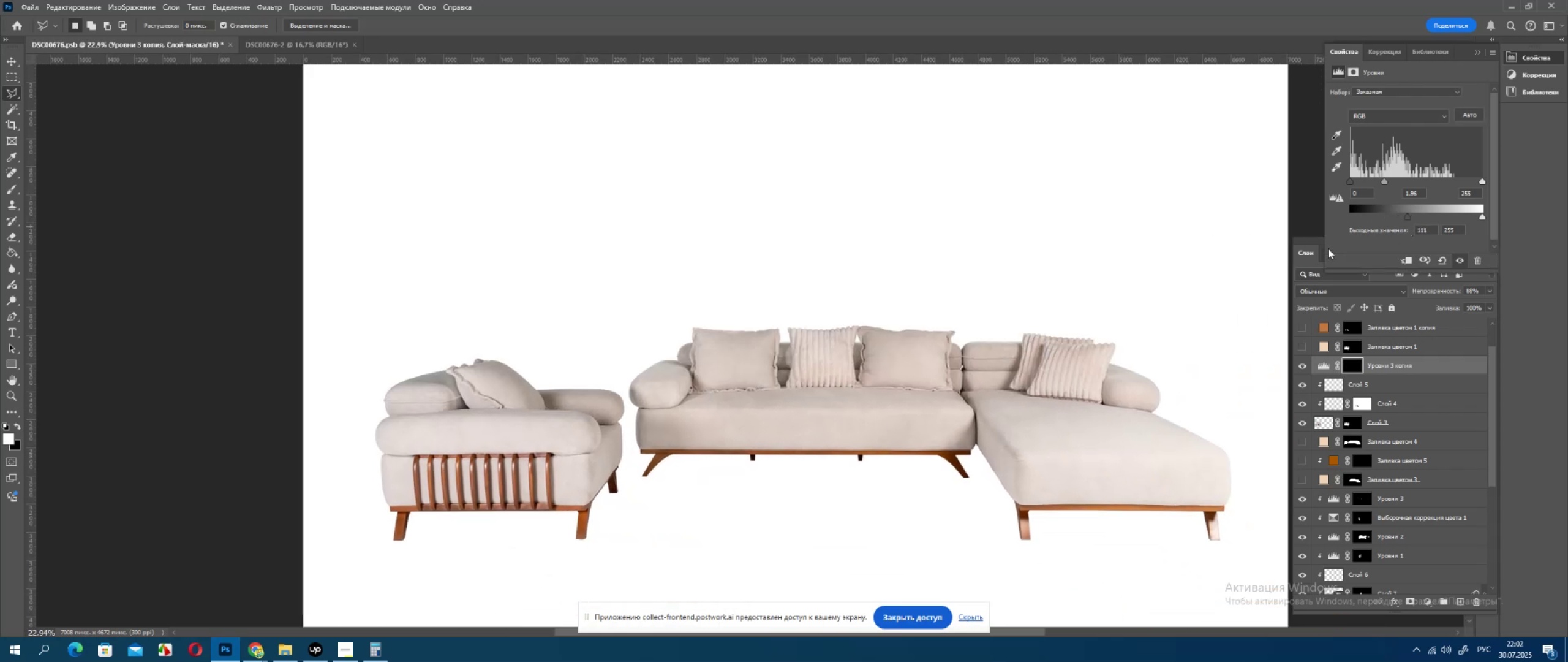 
key(Control+Z)
 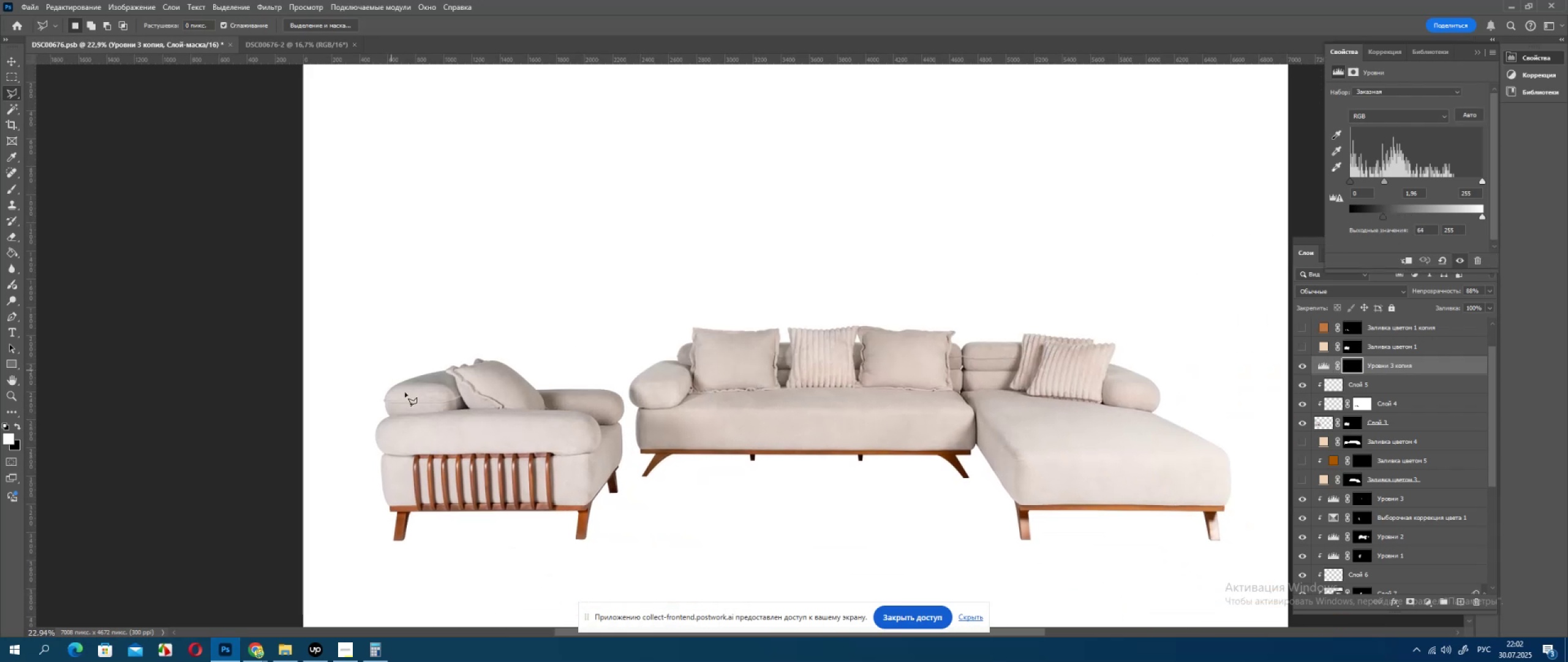 
hold_key(key=AltLeft, duration=0.53)
scroll: coordinate [427, 417], scroll_direction: up, amount: 9.0
 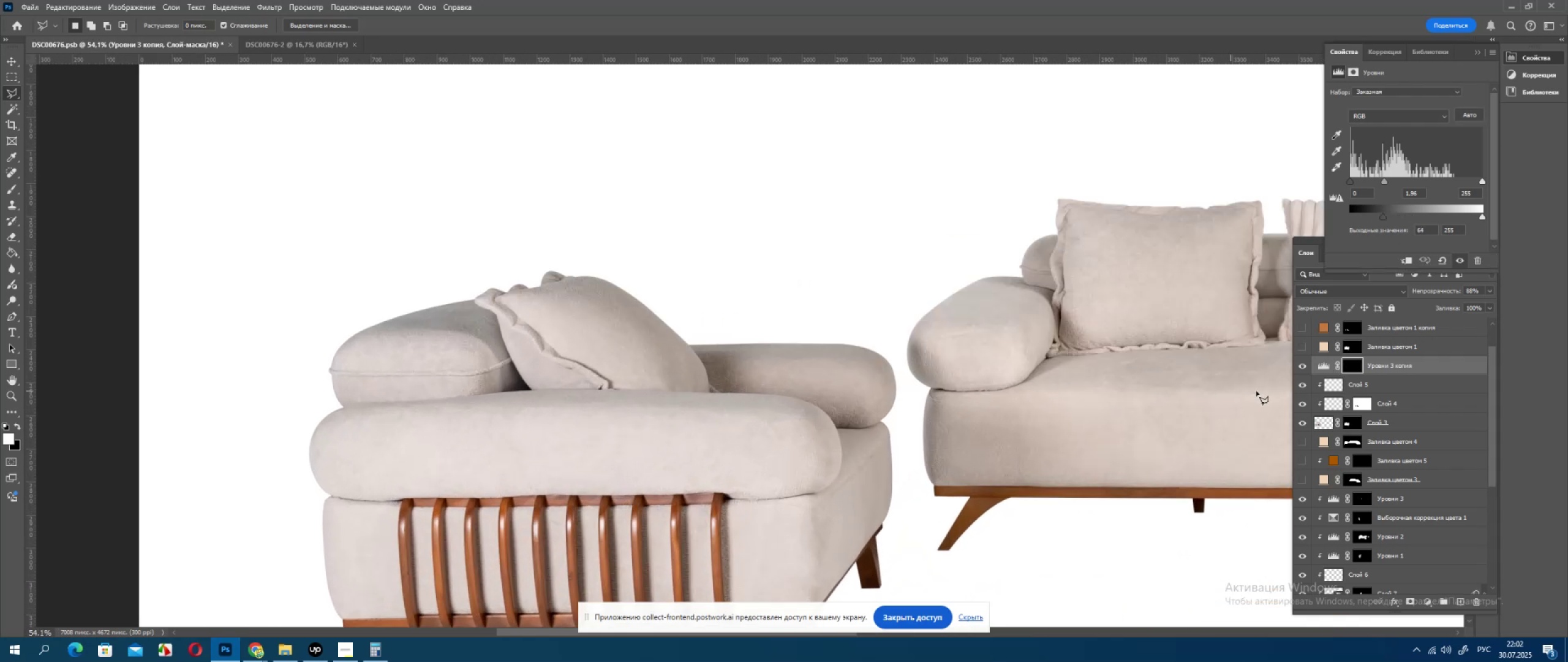 
hold_key(key=AltLeft, duration=1.14)
left_click_drag(start_coordinate=[1404, 370], to_coordinate=[1405, 375])
 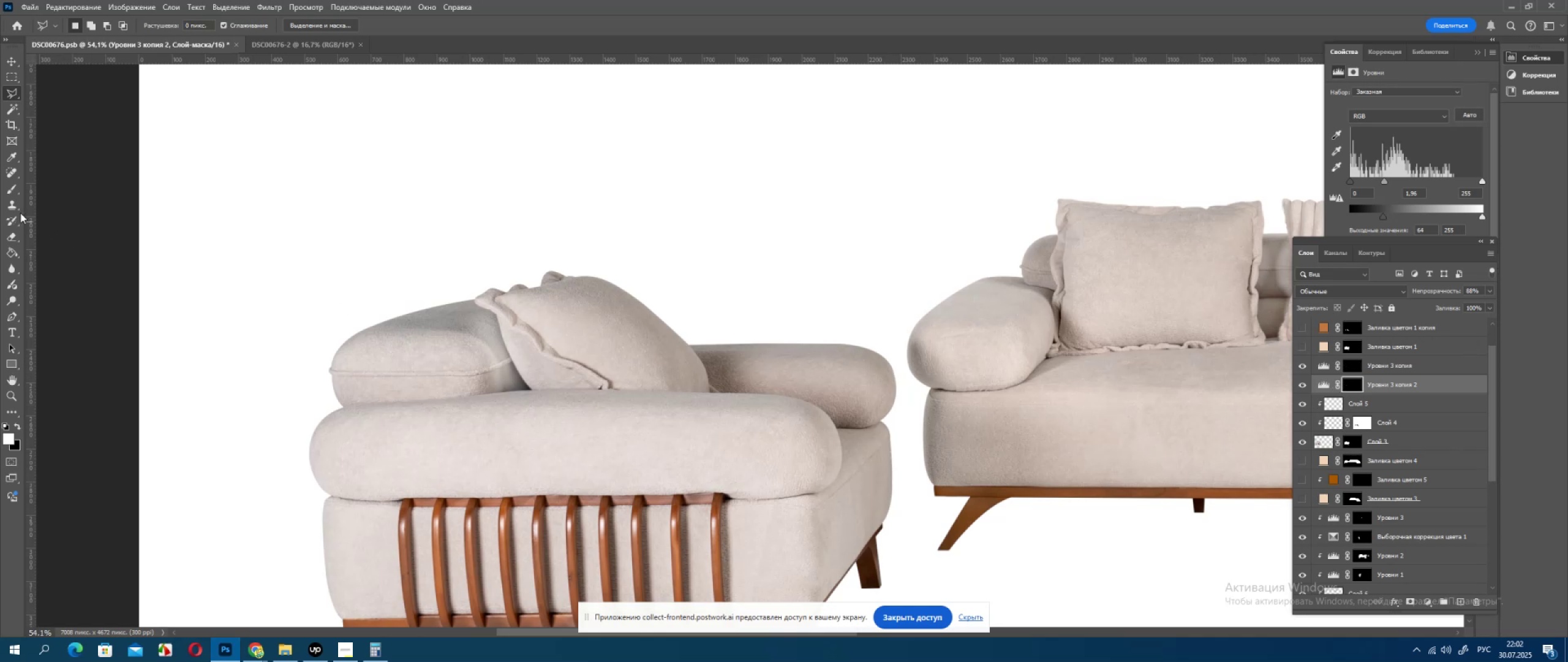 
left_click([6, 188])
 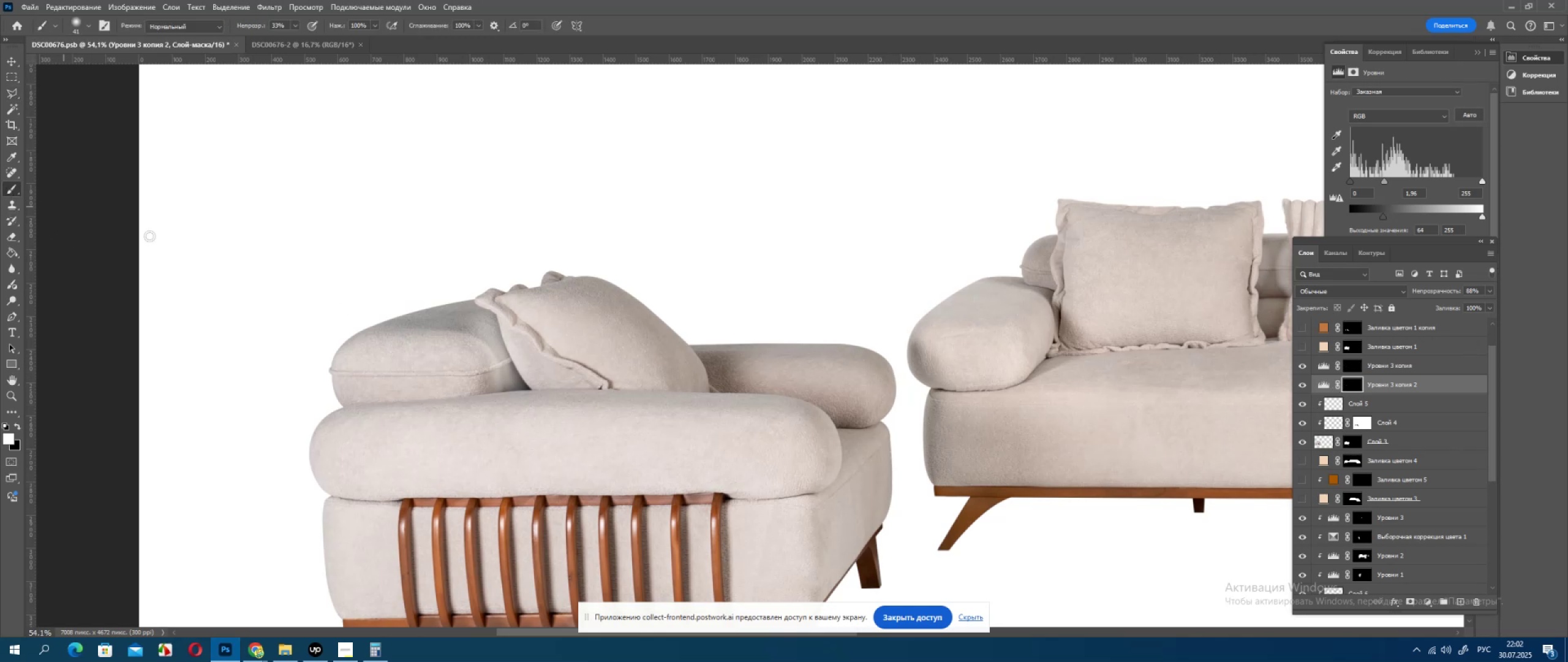 
hold_key(key=AltLeft, duration=0.93)
 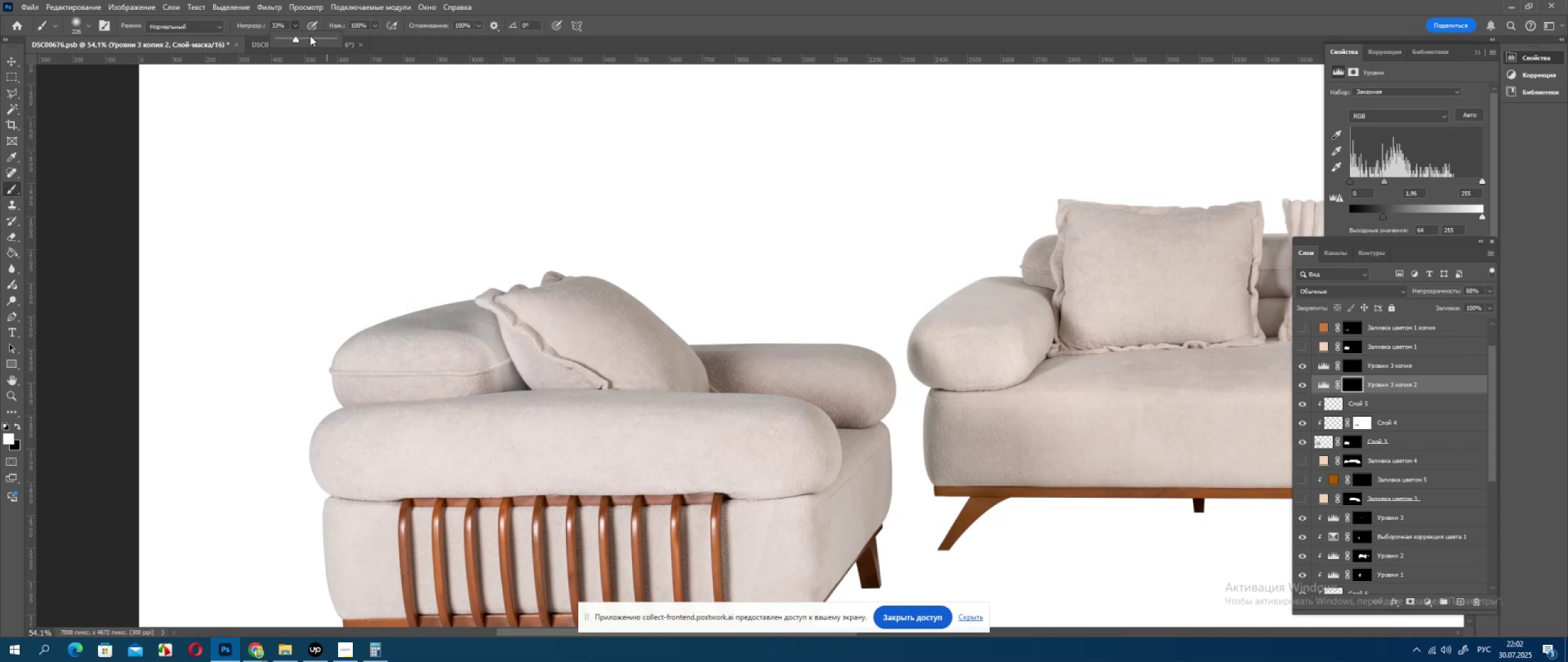 
double_click([321, 42])
 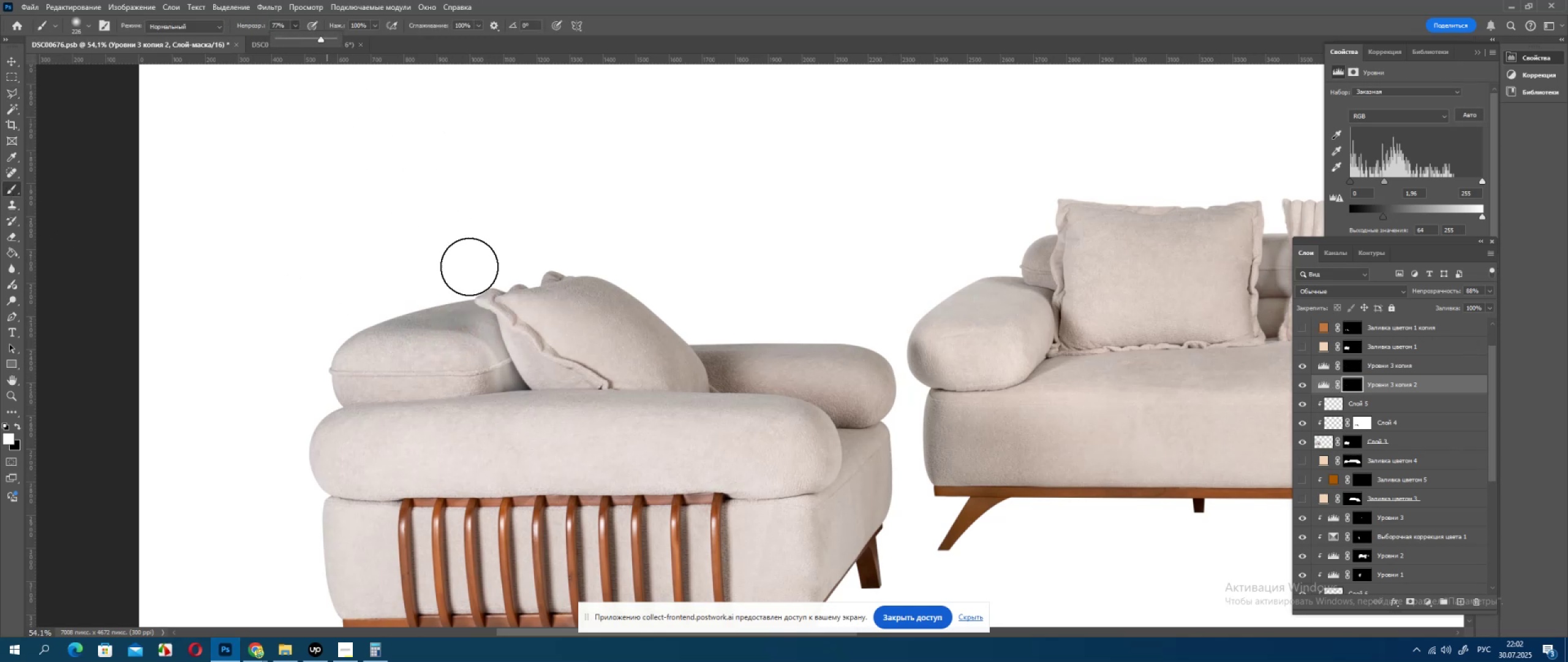 
key(X)
 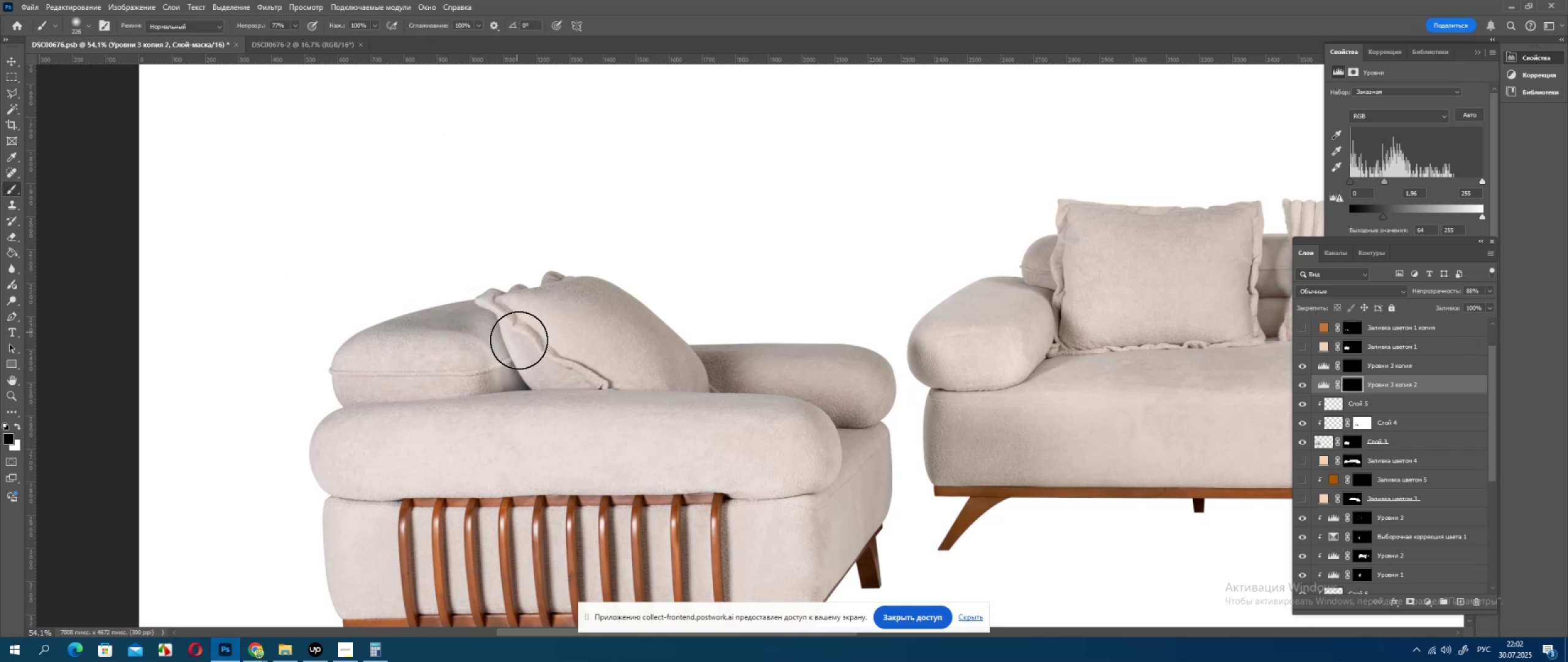 
hold_key(key=AltLeft, duration=0.45)
 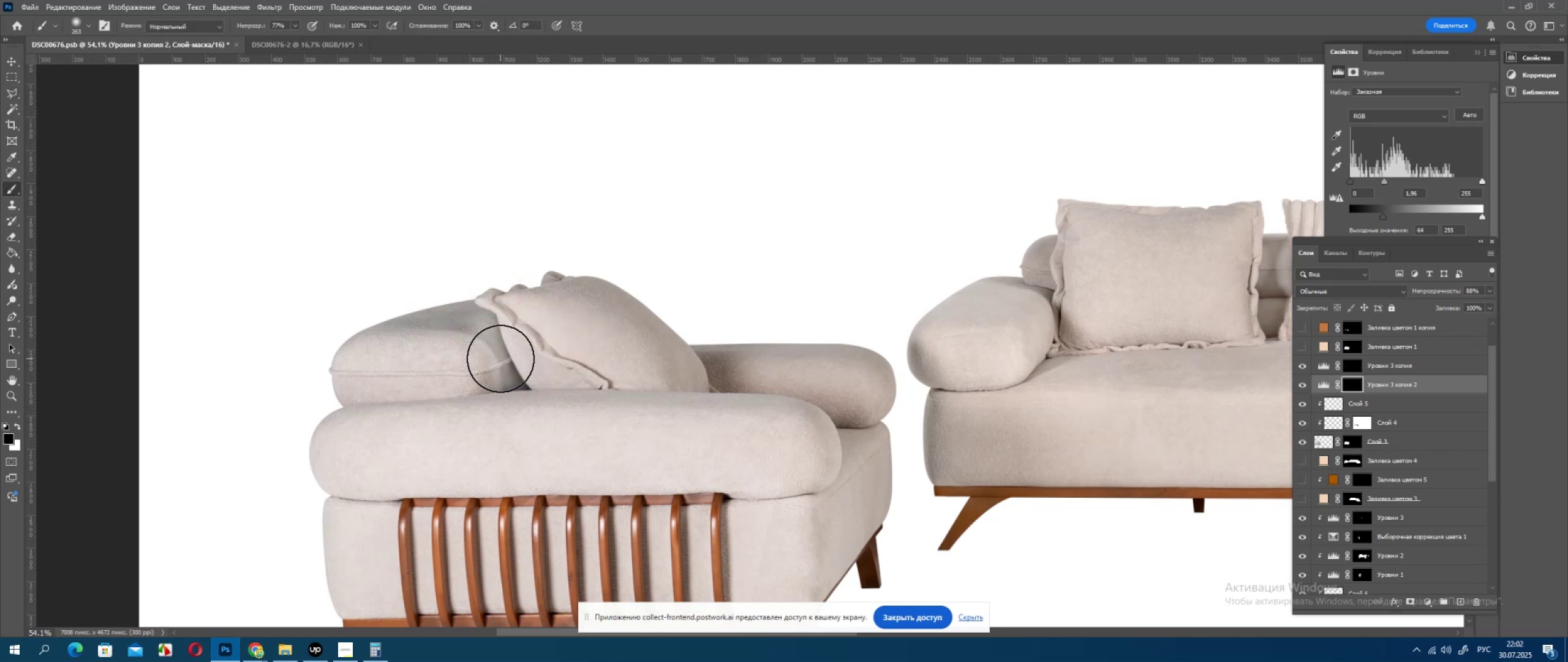 
left_click([500, 359])
 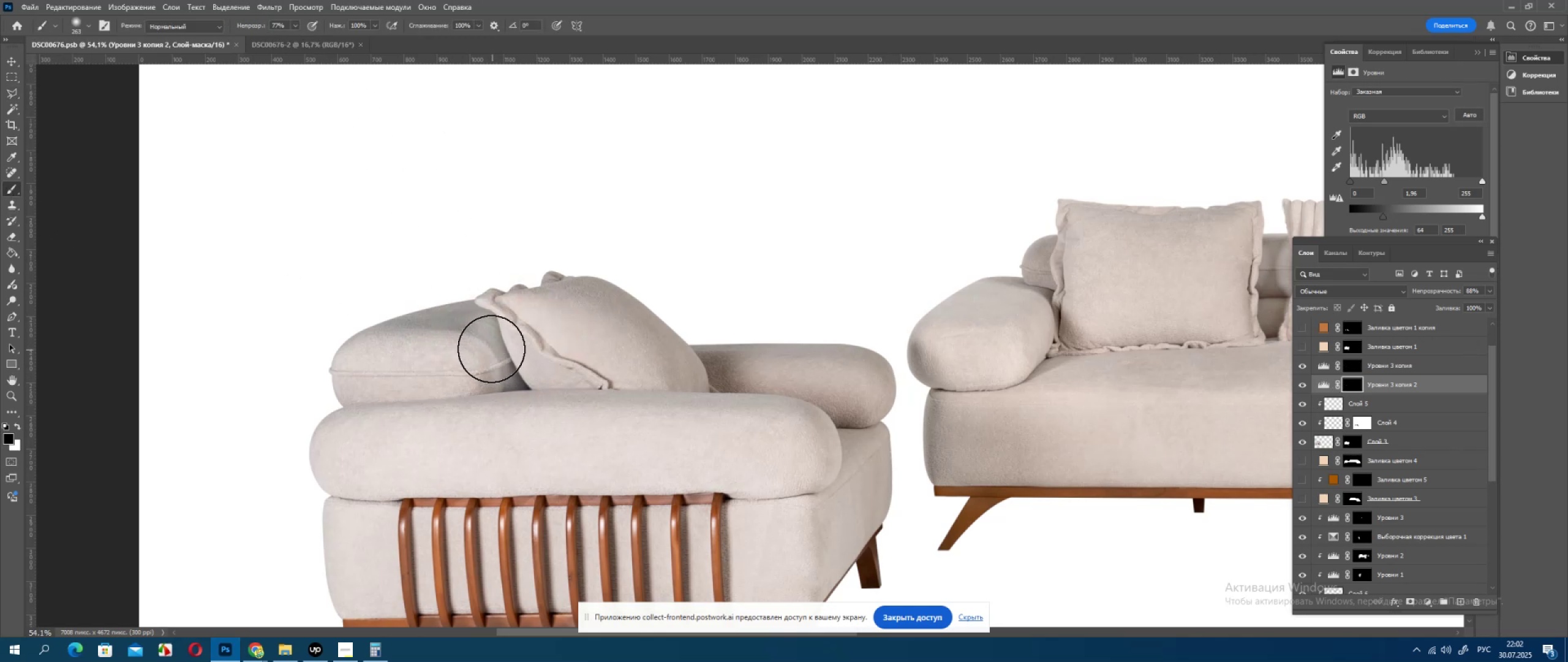 
key(Control+ControlLeft)
 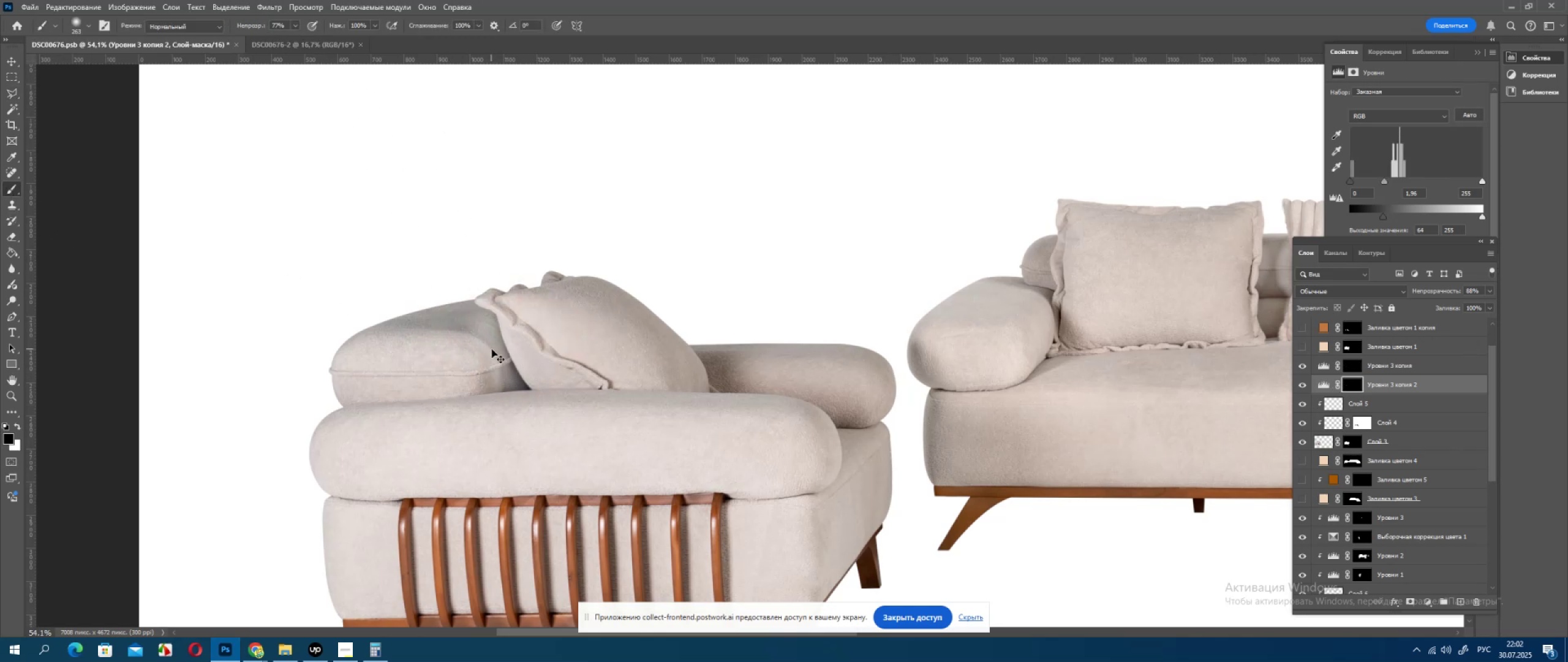 
key(Control+Z)
 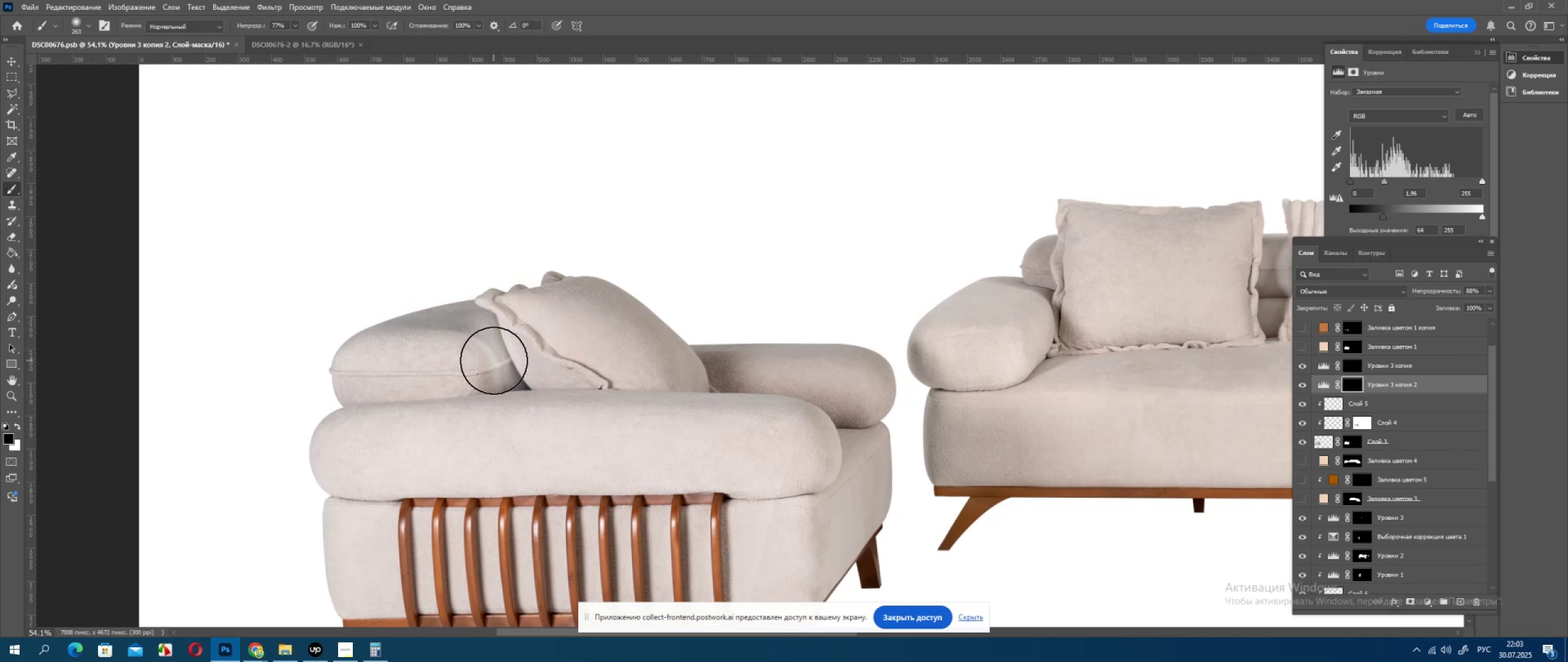 
left_click([494, 360])
 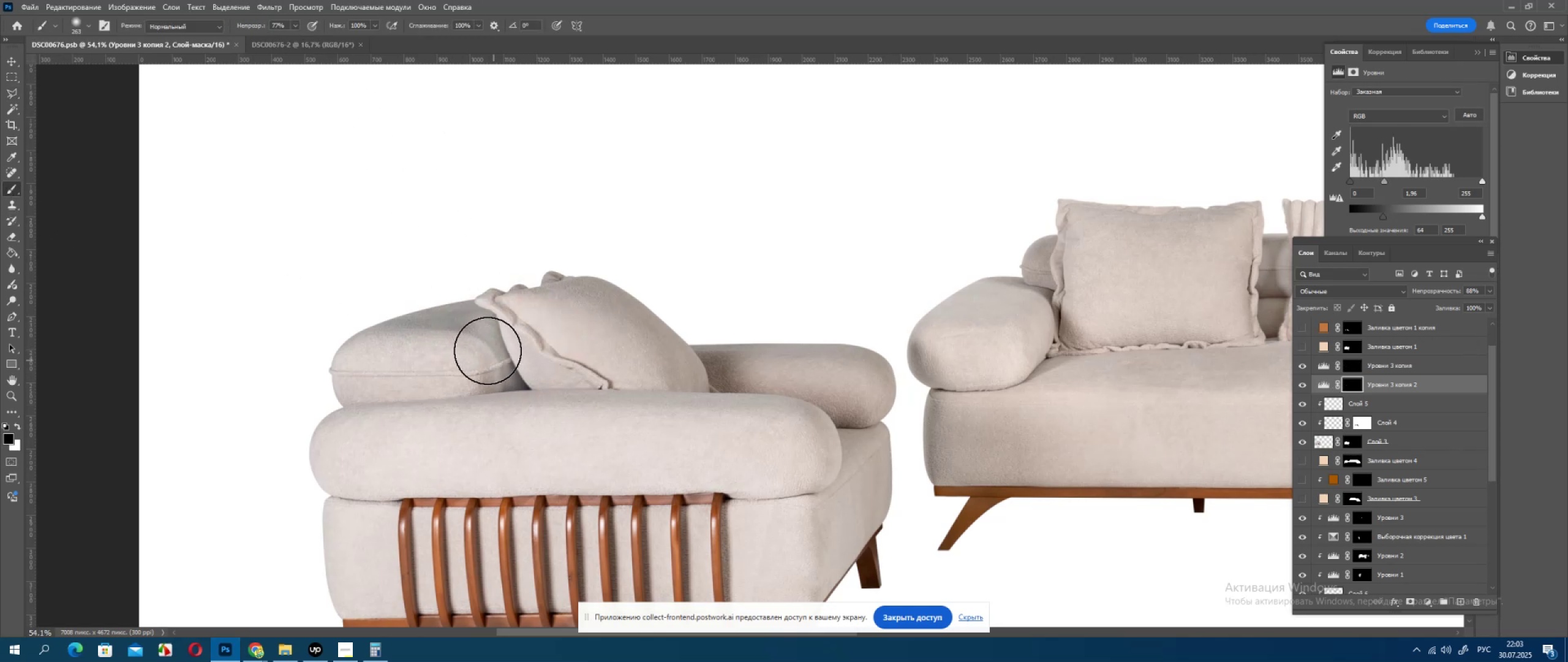 
left_click_drag(start_coordinate=[488, 350], to_coordinate=[484, 345])
 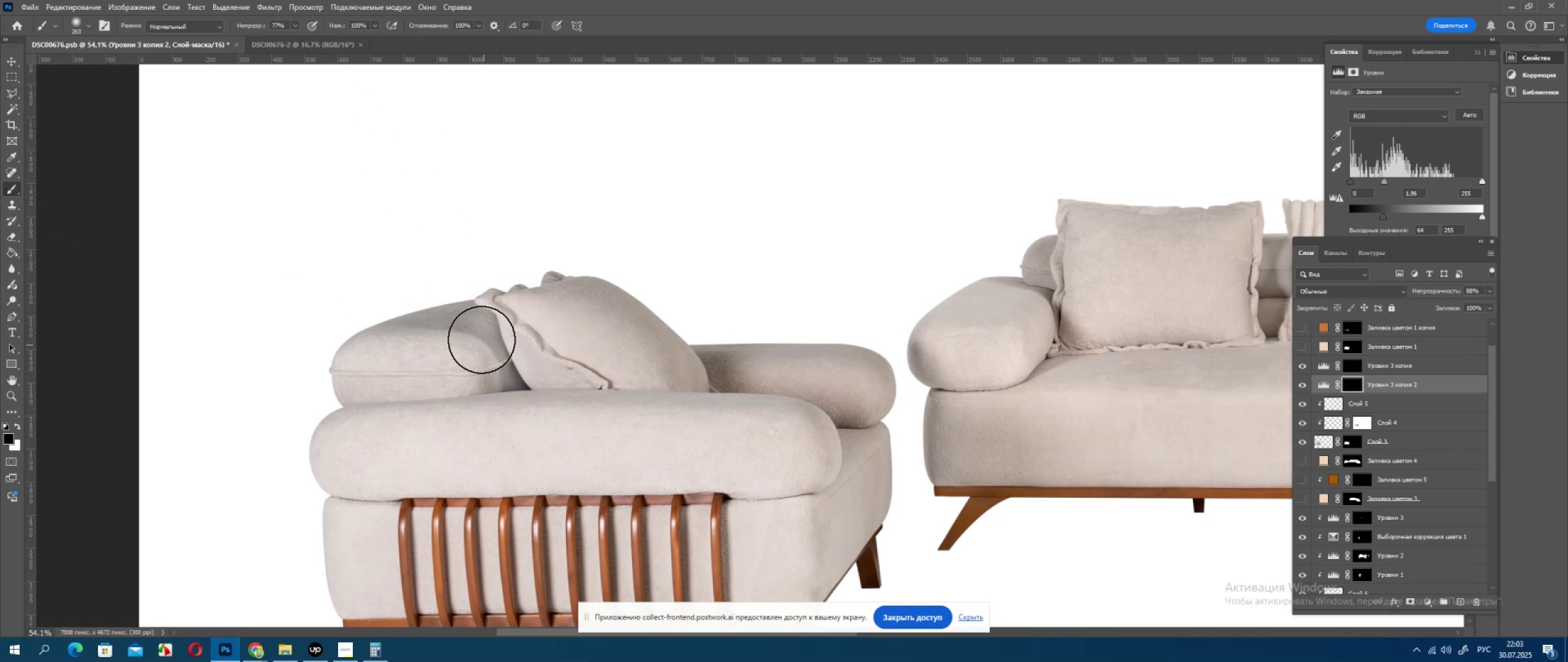 
left_click_drag(start_coordinate=[481, 340], to_coordinate=[477, 333])
 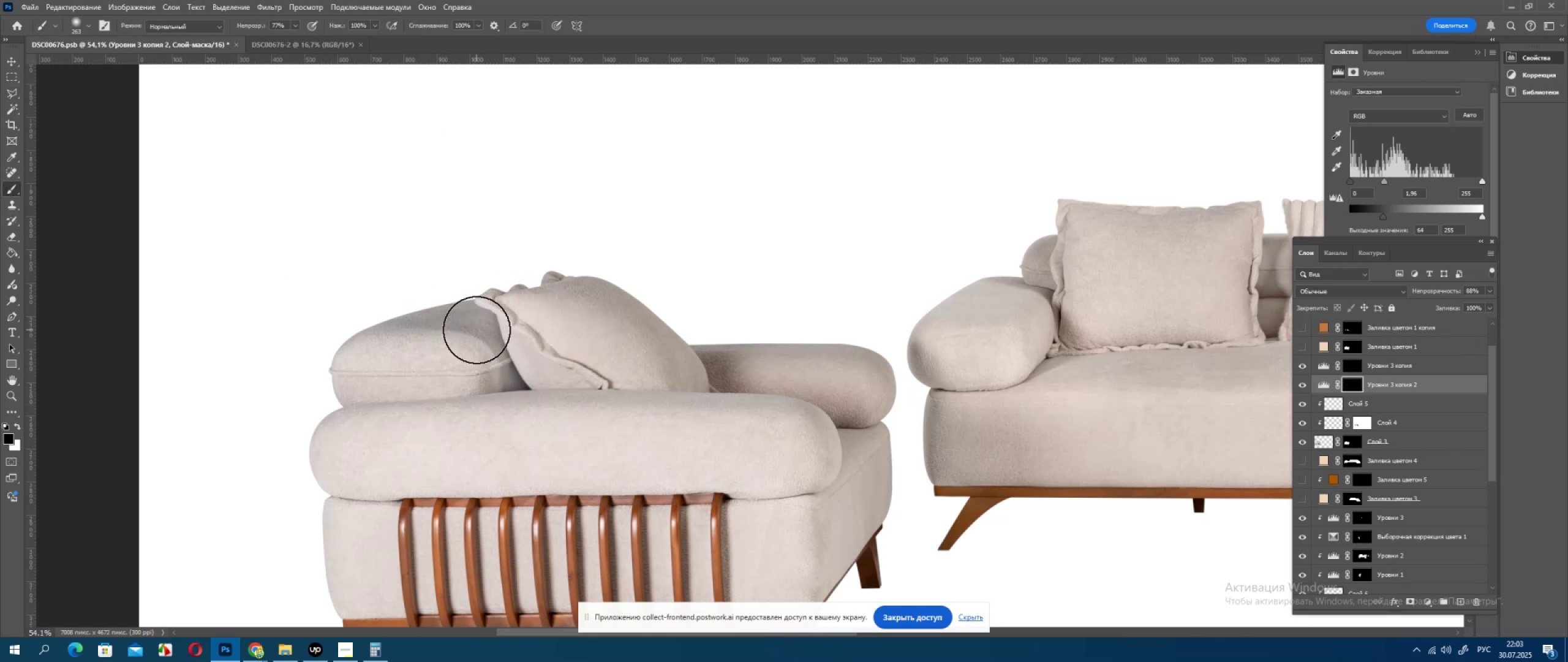 
triple_click([477, 330])
 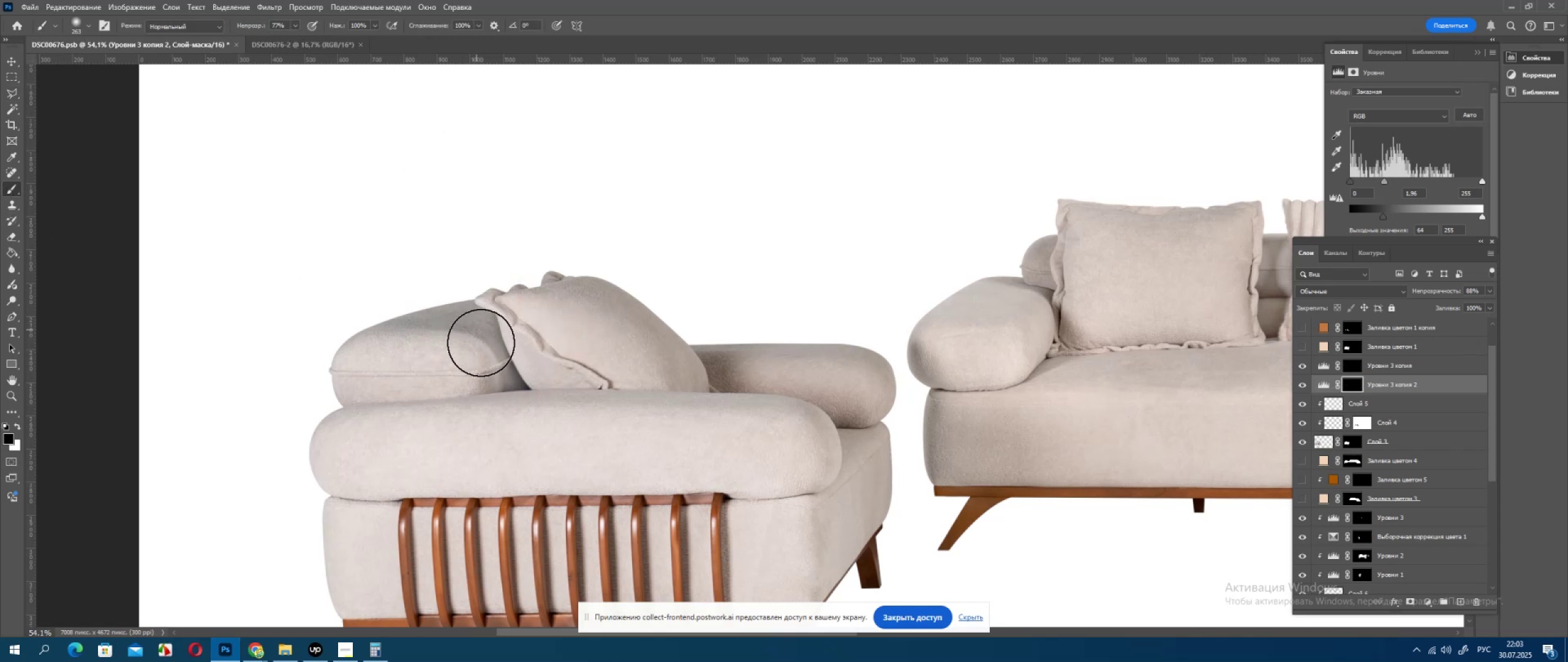 
left_click_drag(start_coordinate=[484, 348], to_coordinate=[484, 356])
 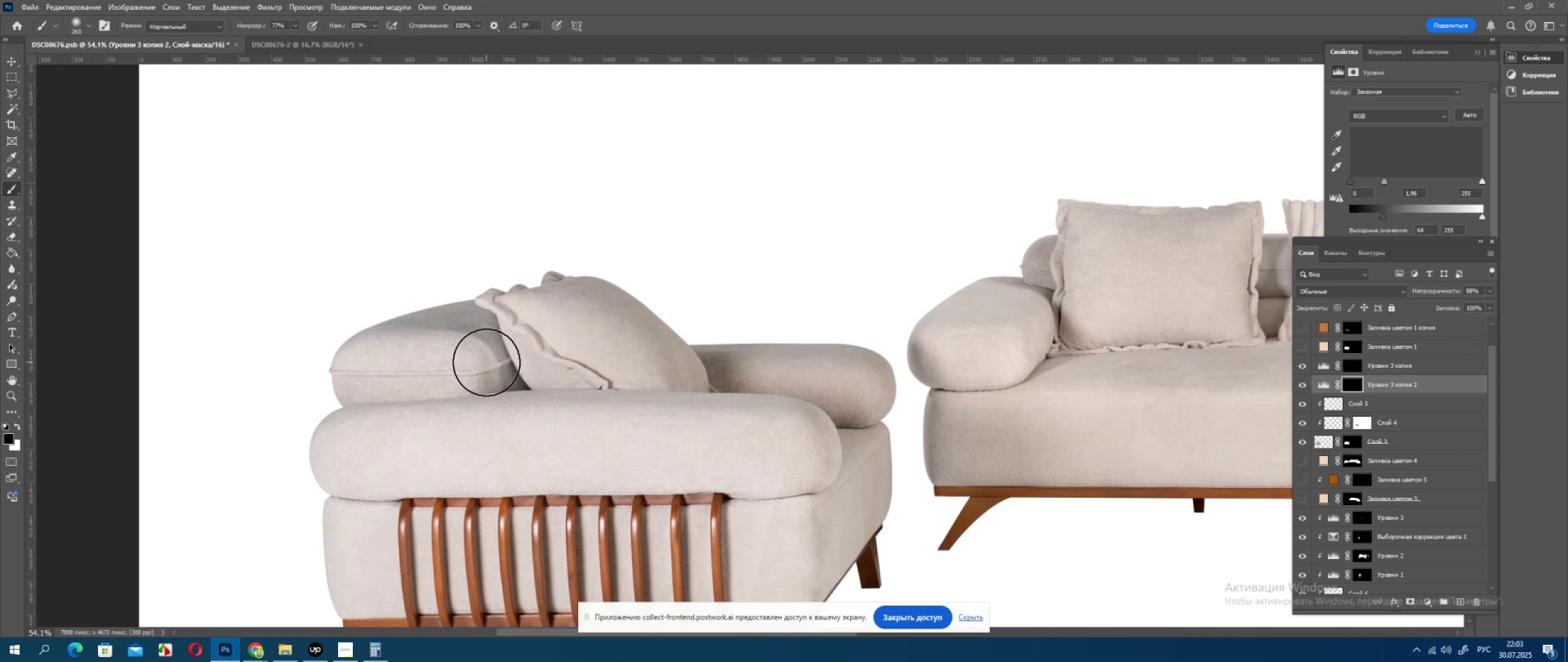 
triple_click([486, 362])
 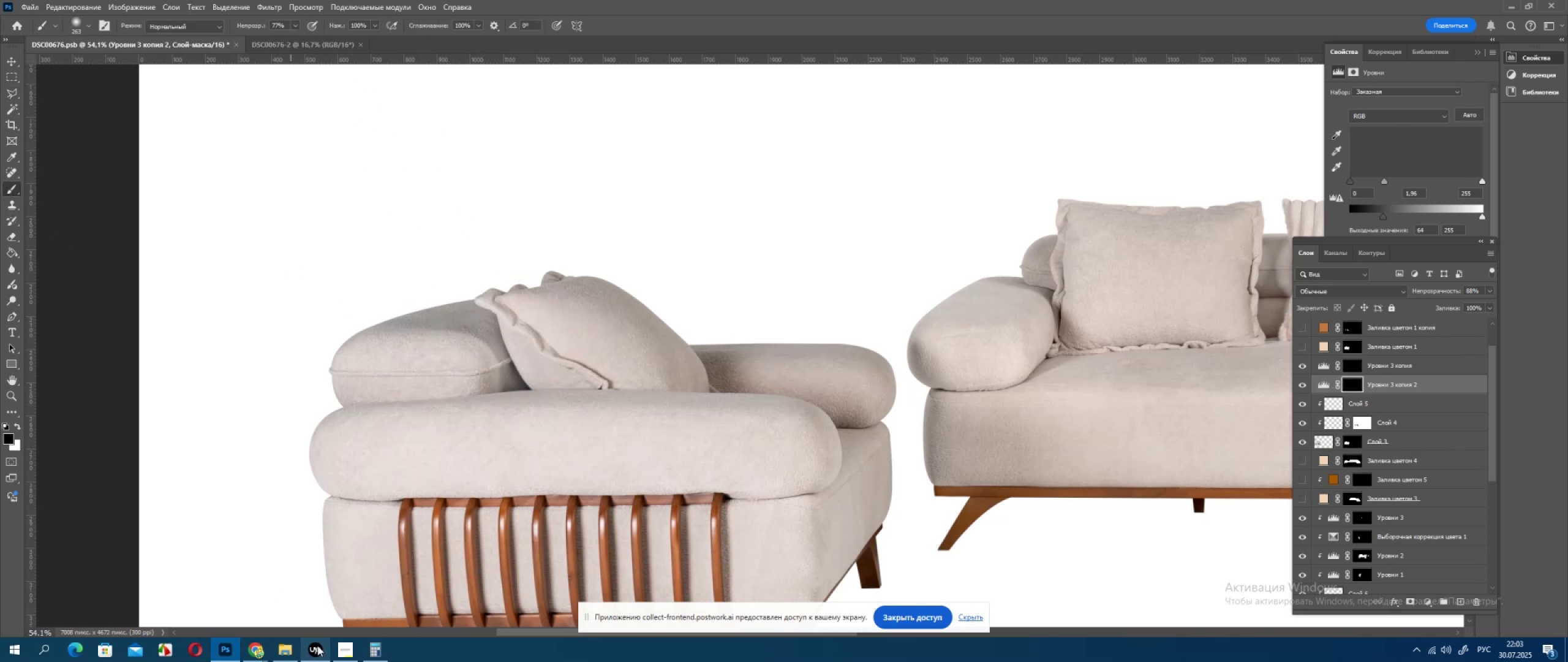 
left_click([318, 645])
 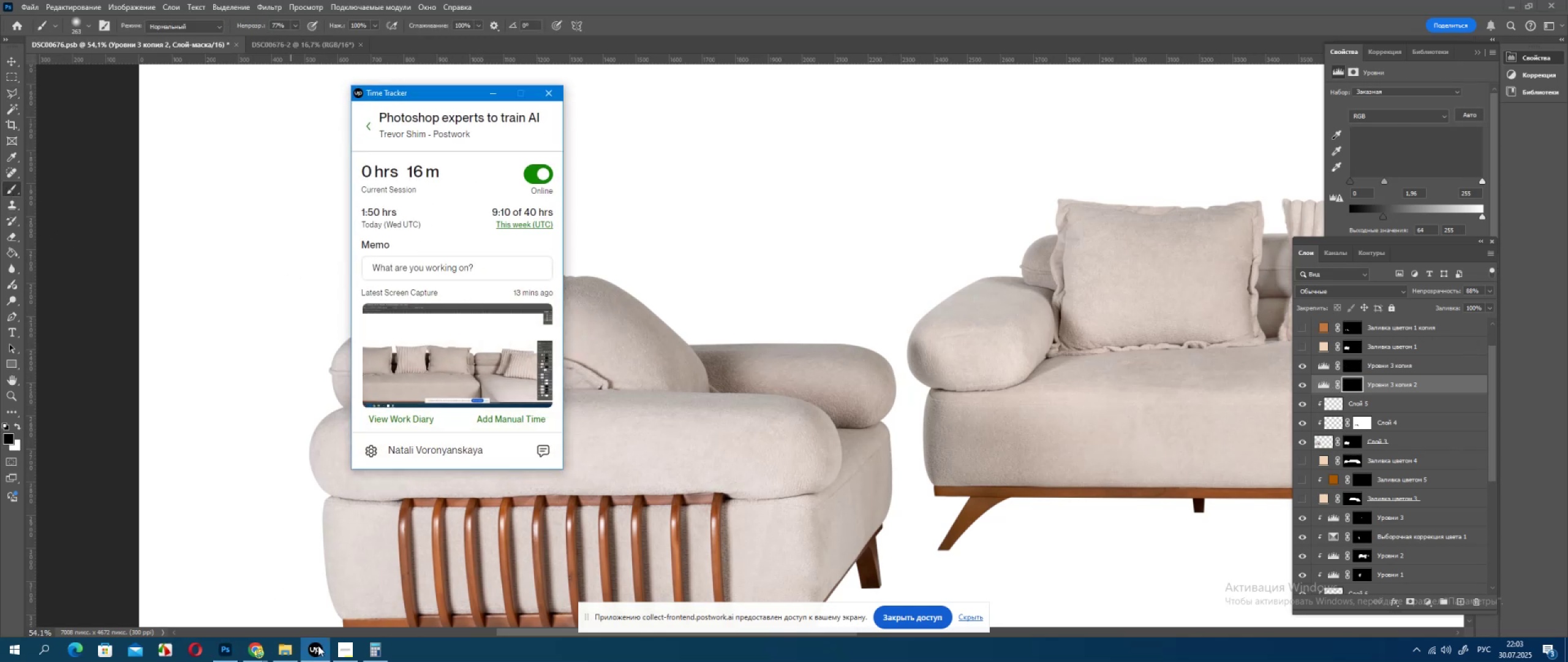 
left_click([318, 645])
 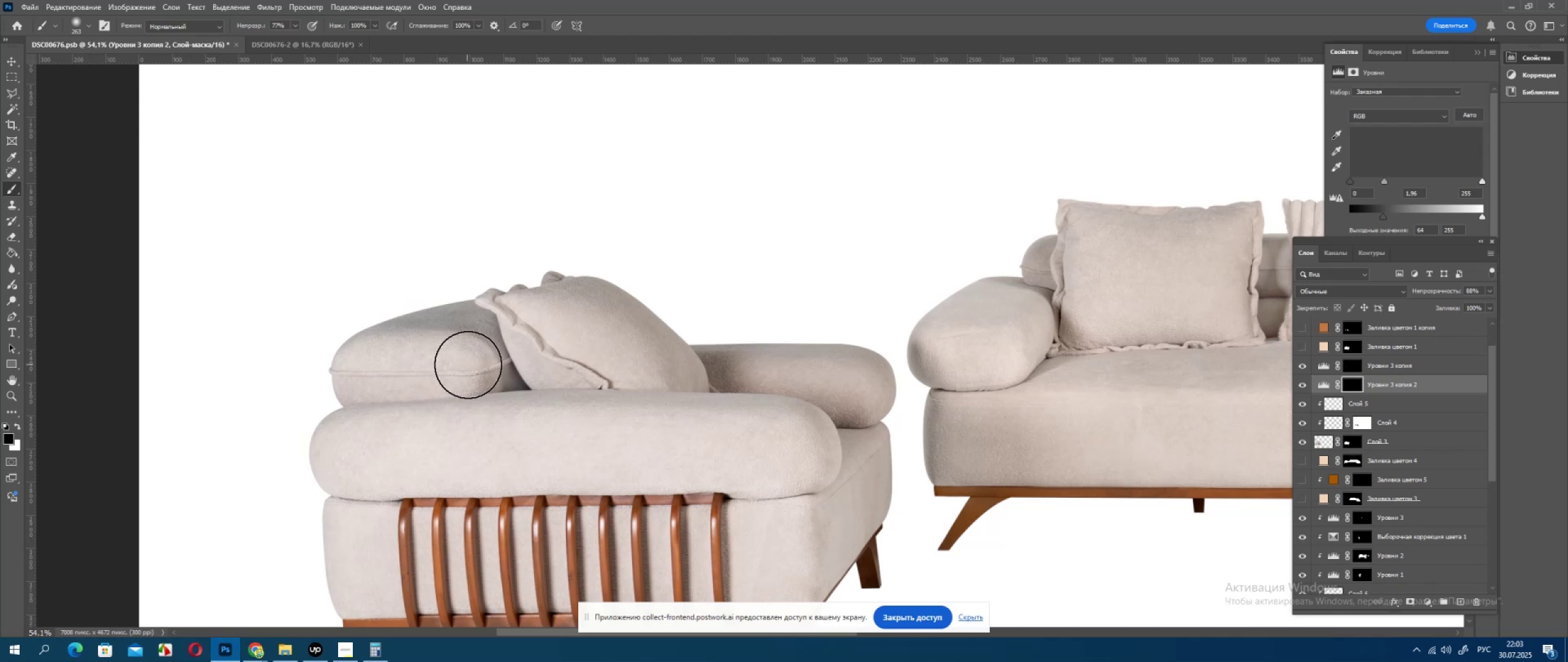 
left_click([478, 370])
 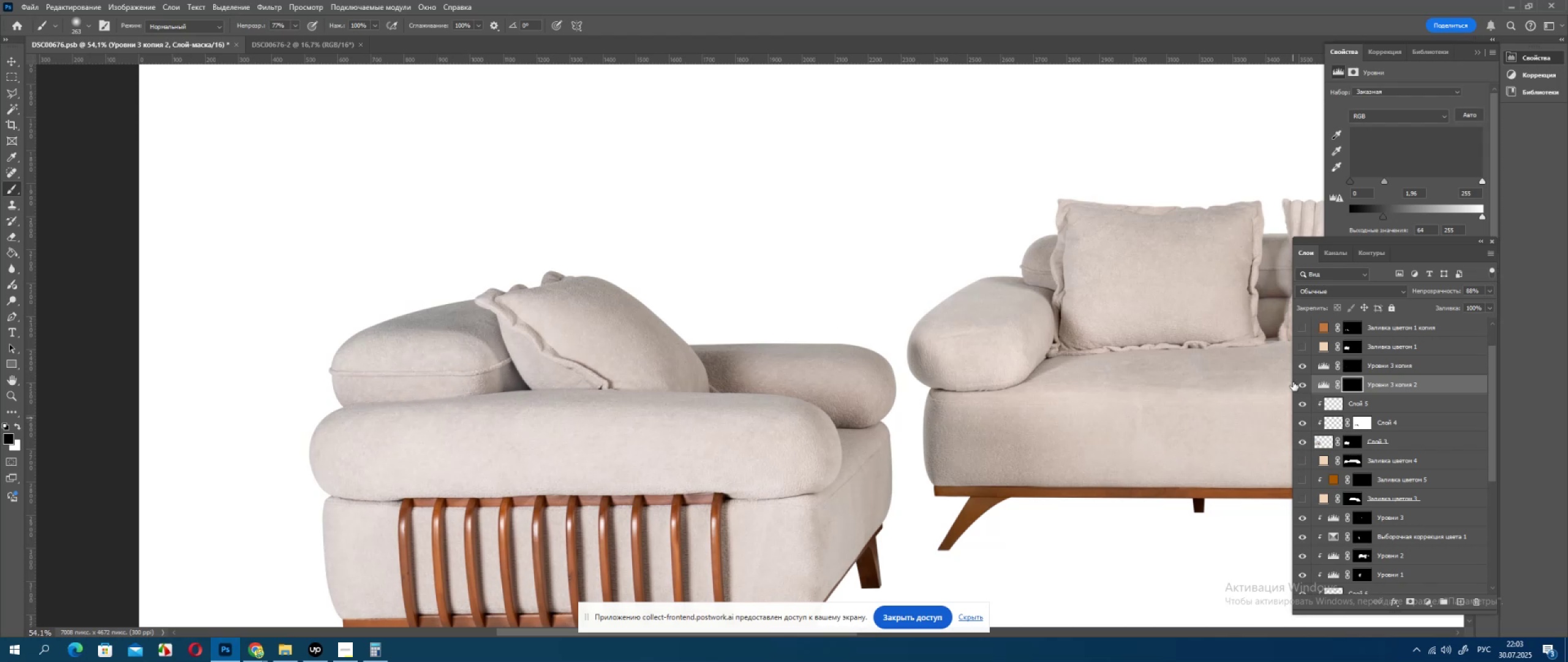 
left_click([1298, 367])
 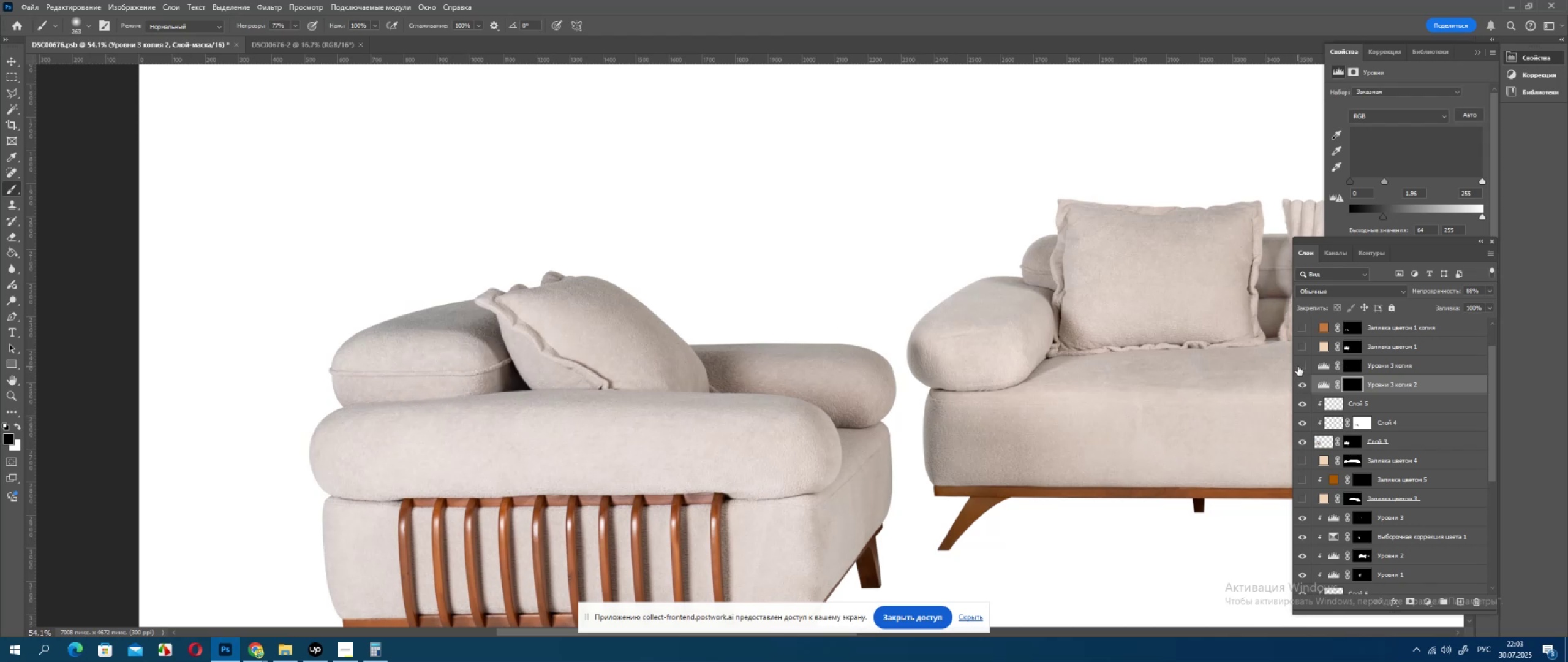 
left_click([1298, 367])
 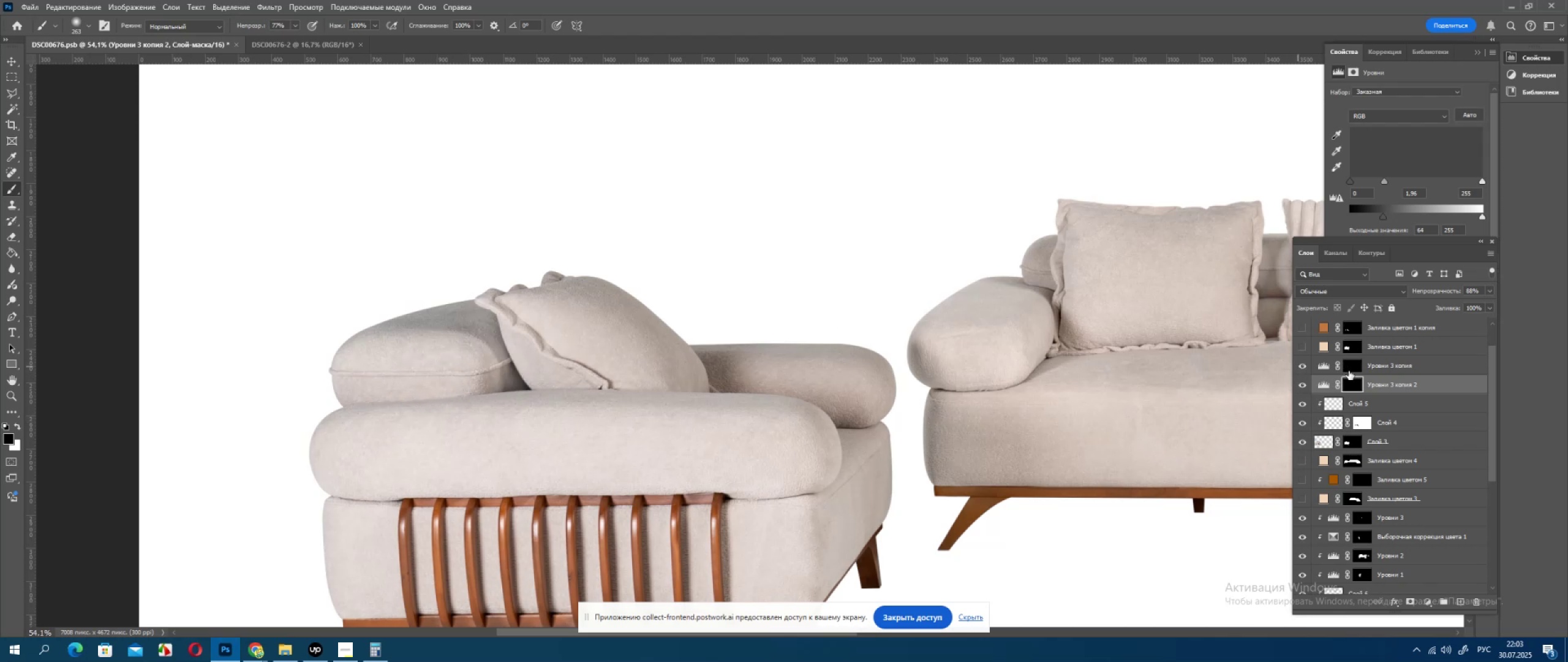 
hold_key(key=AltLeft, duration=1.15)
scroll: coordinate [568, 425], scroll_direction: up, amount: 6.0
 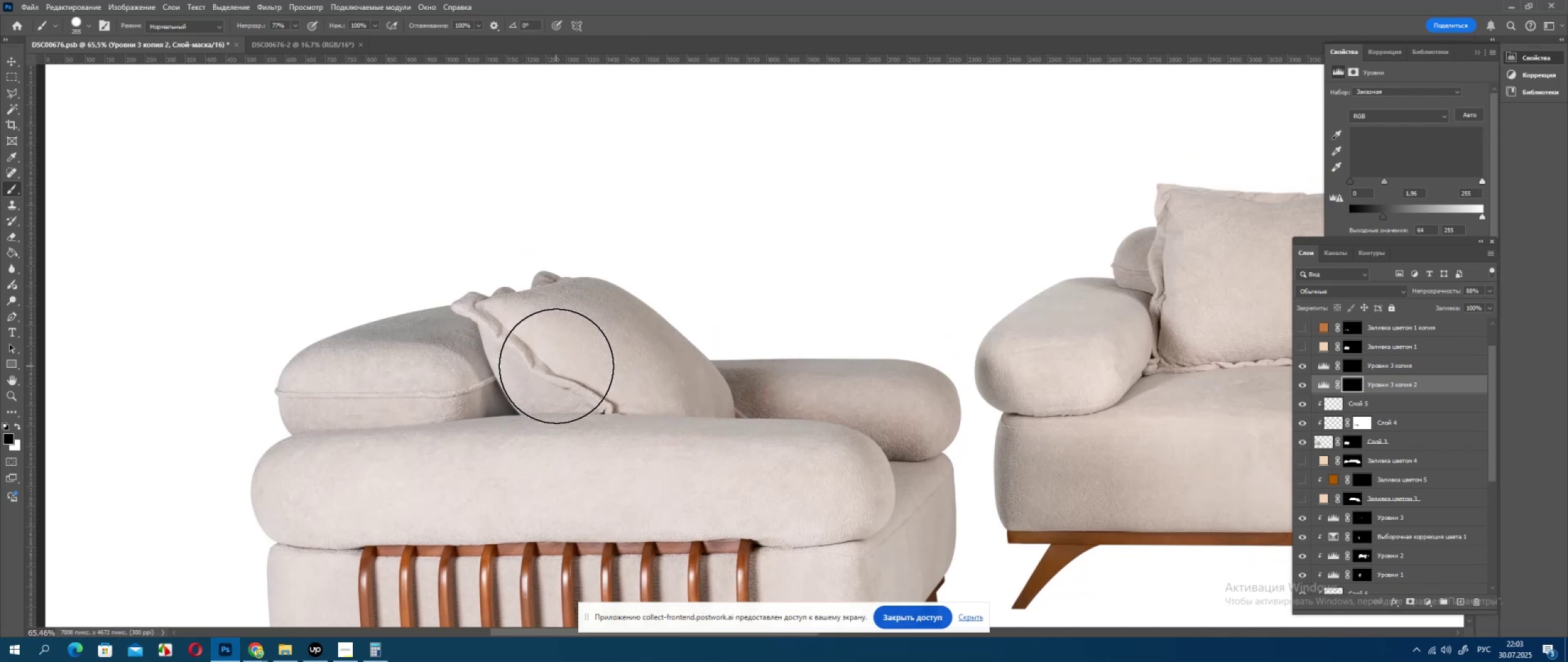 
left_click([556, 370])
 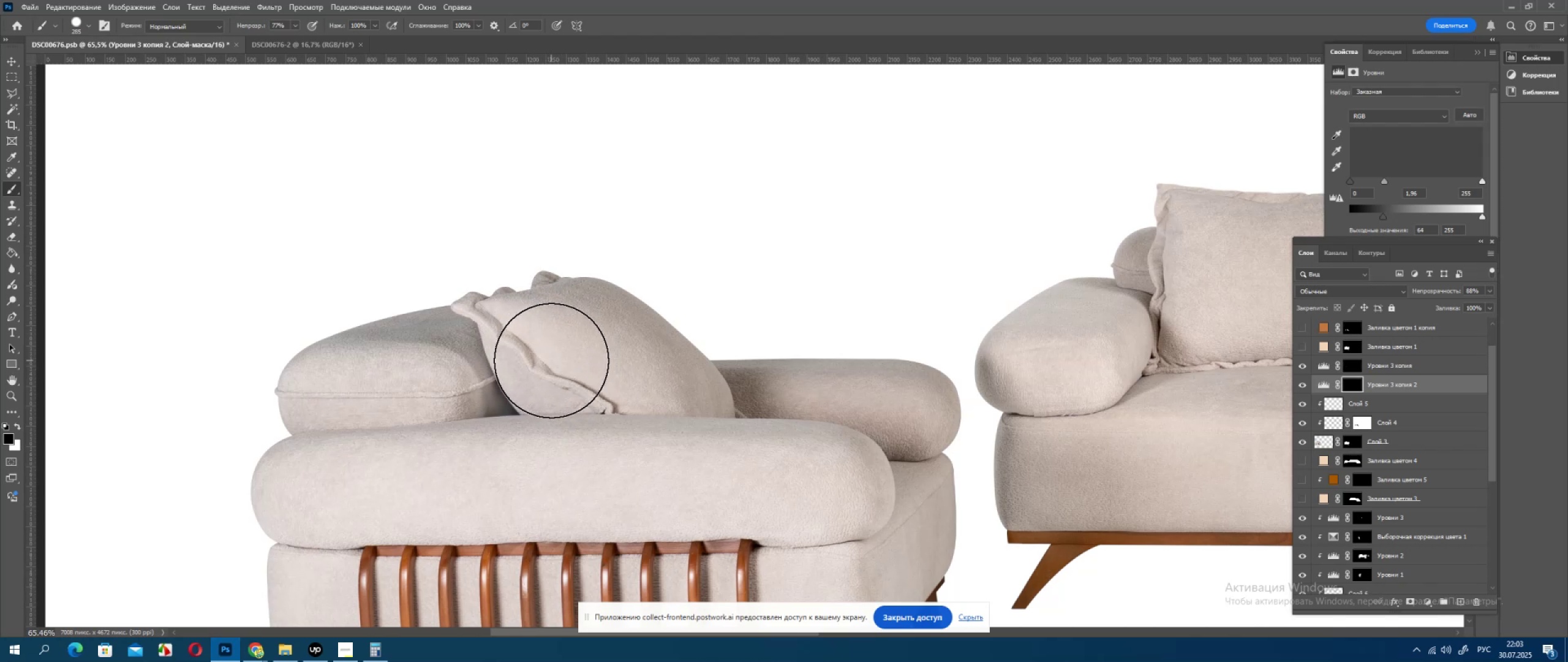 
double_click([543, 347])
 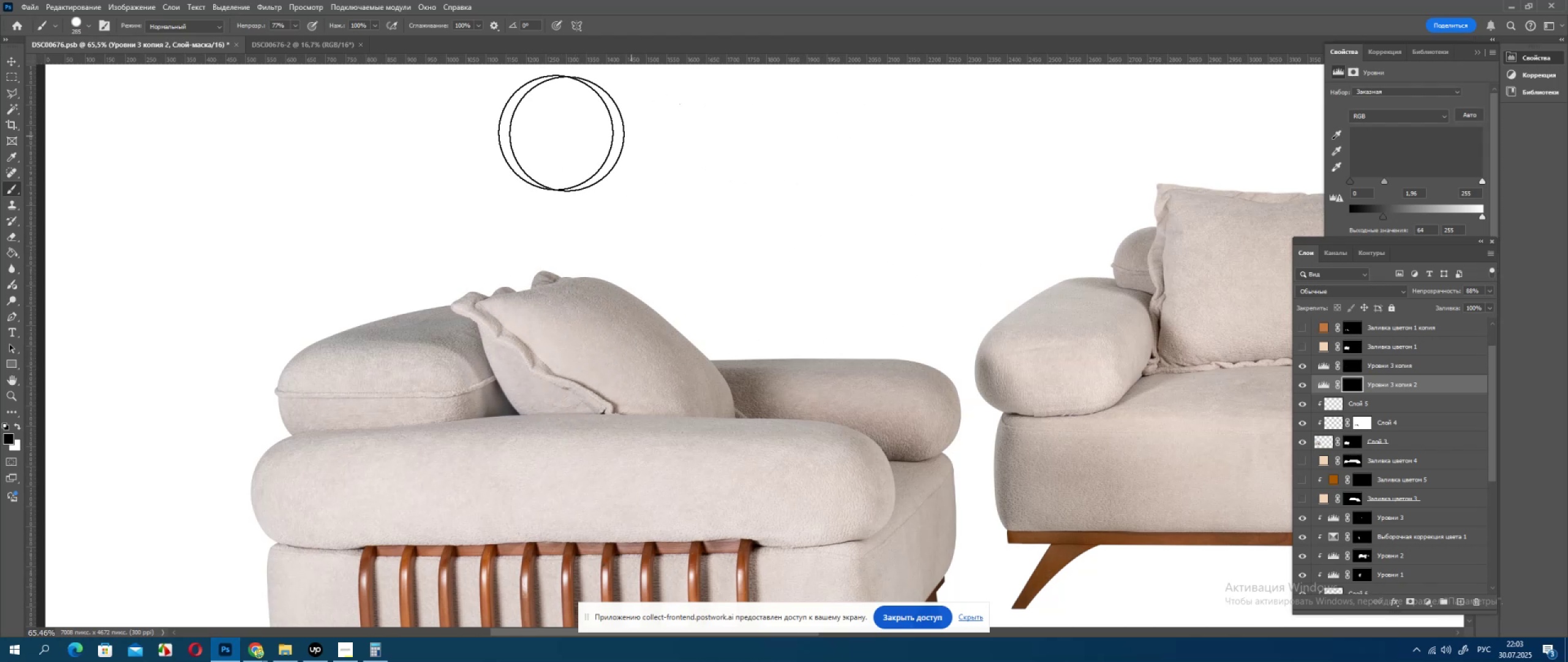 
wait(7.07)
 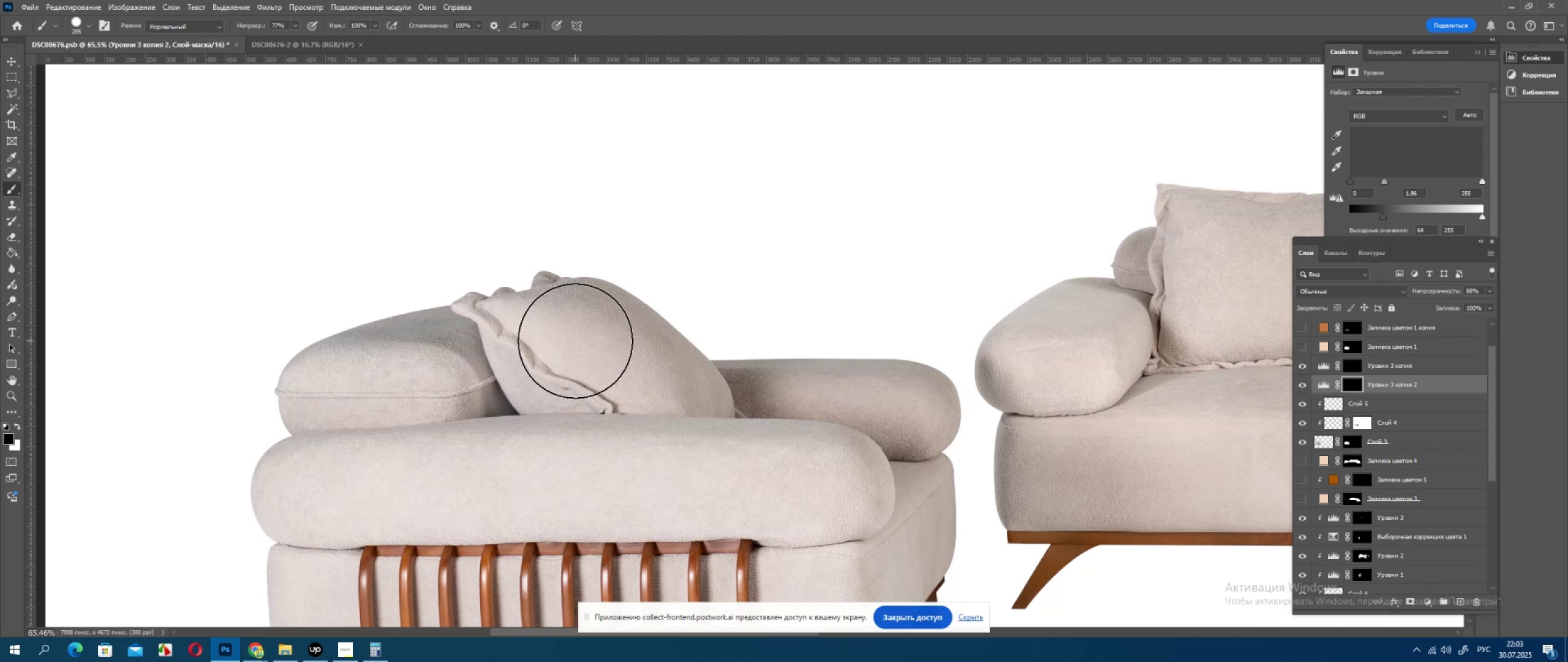 
left_click([1355, 367])
 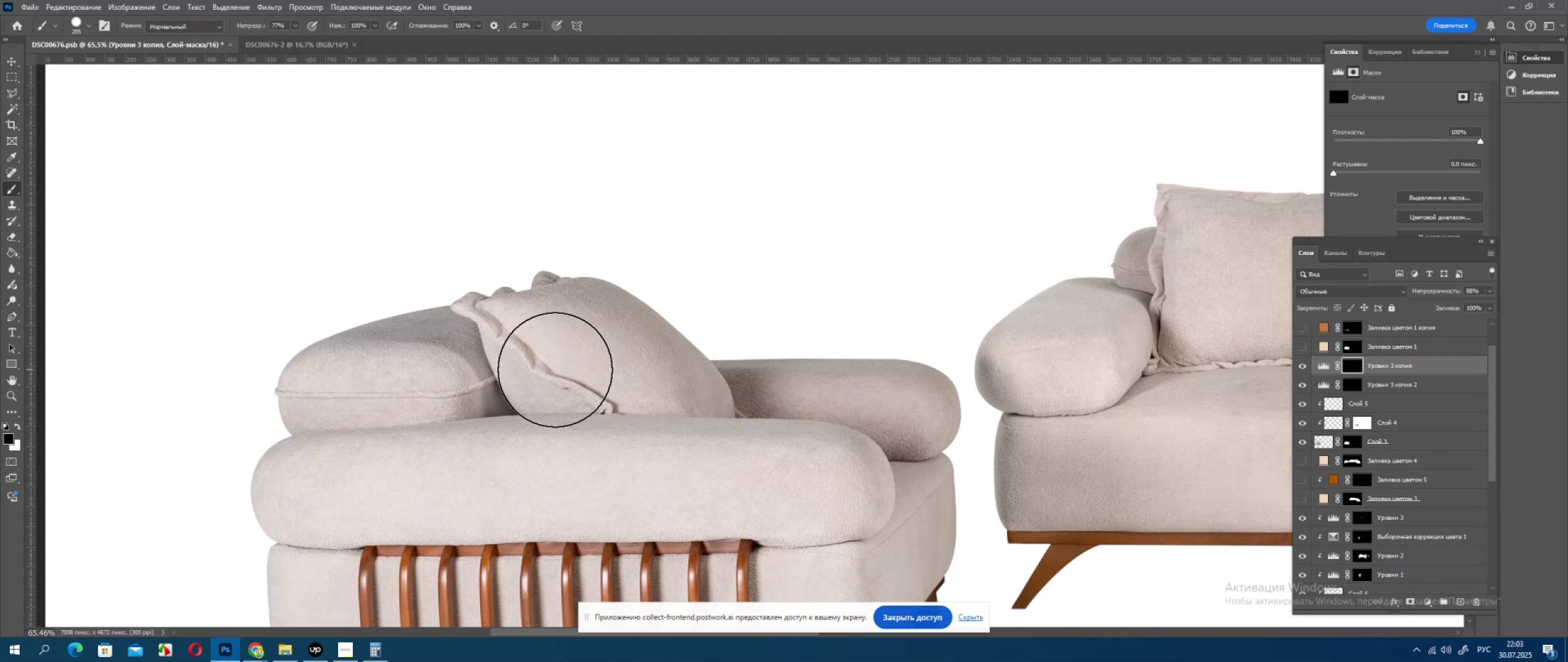 
hold_key(key=AltLeft, duration=0.93)
scroll: coordinate [551, 361], scroll_direction: up, amount: 5.0
 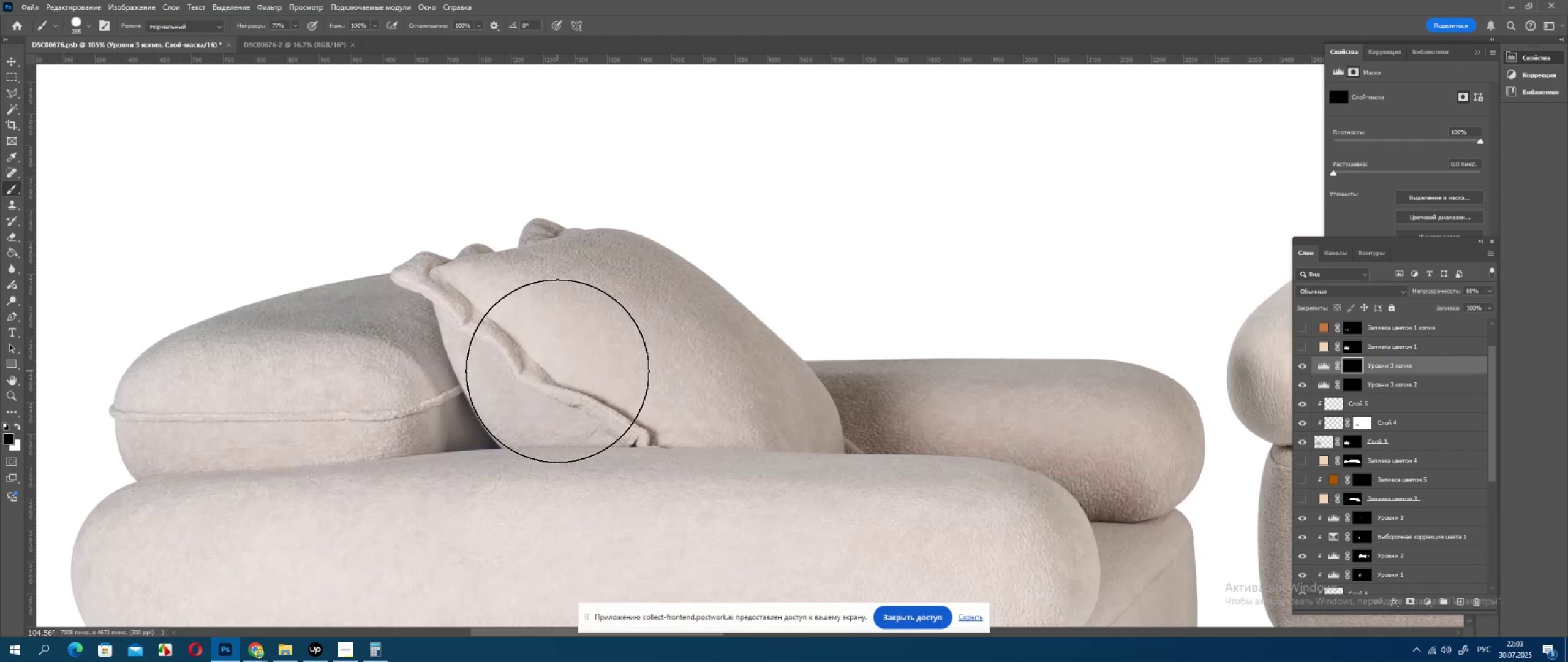 
left_click([557, 371])
 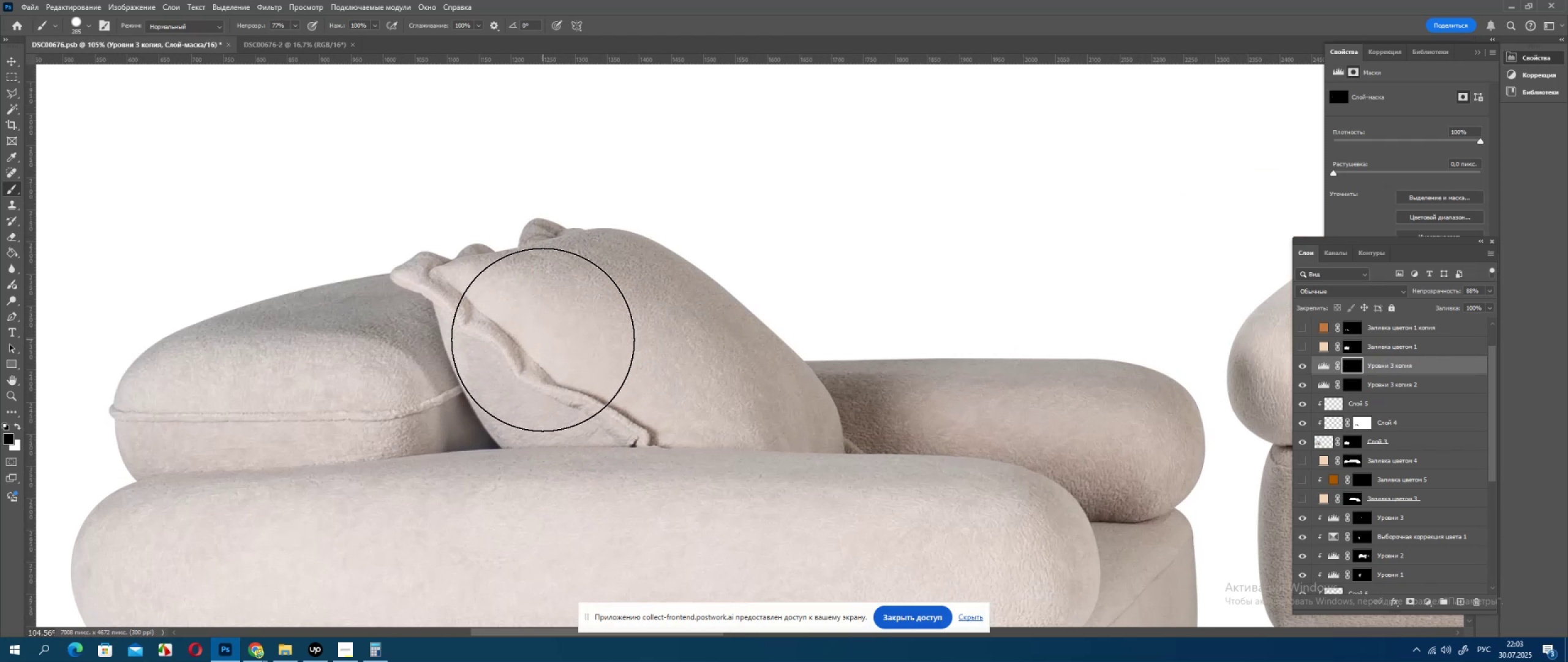 
left_click([541, 341])
 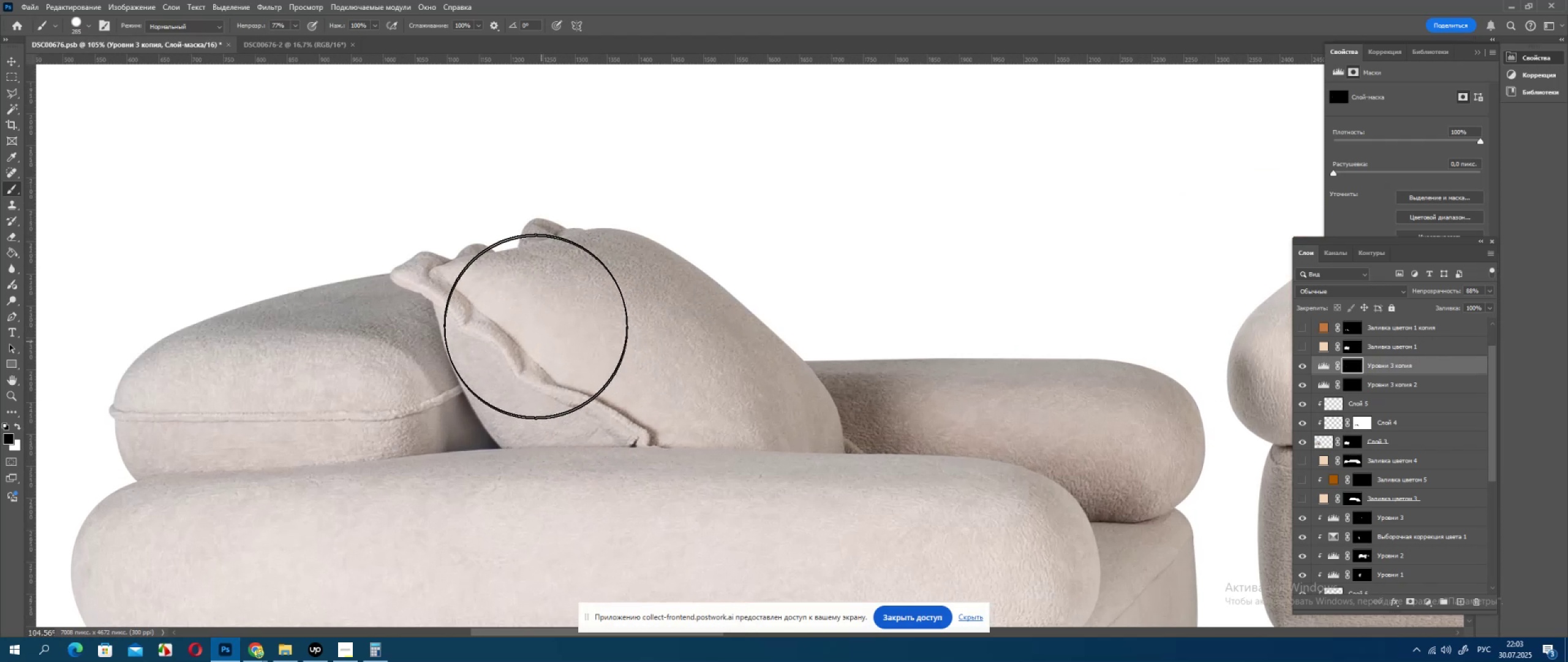 
left_click_drag(start_coordinate=[535, 324], to_coordinate=[531, 321])
 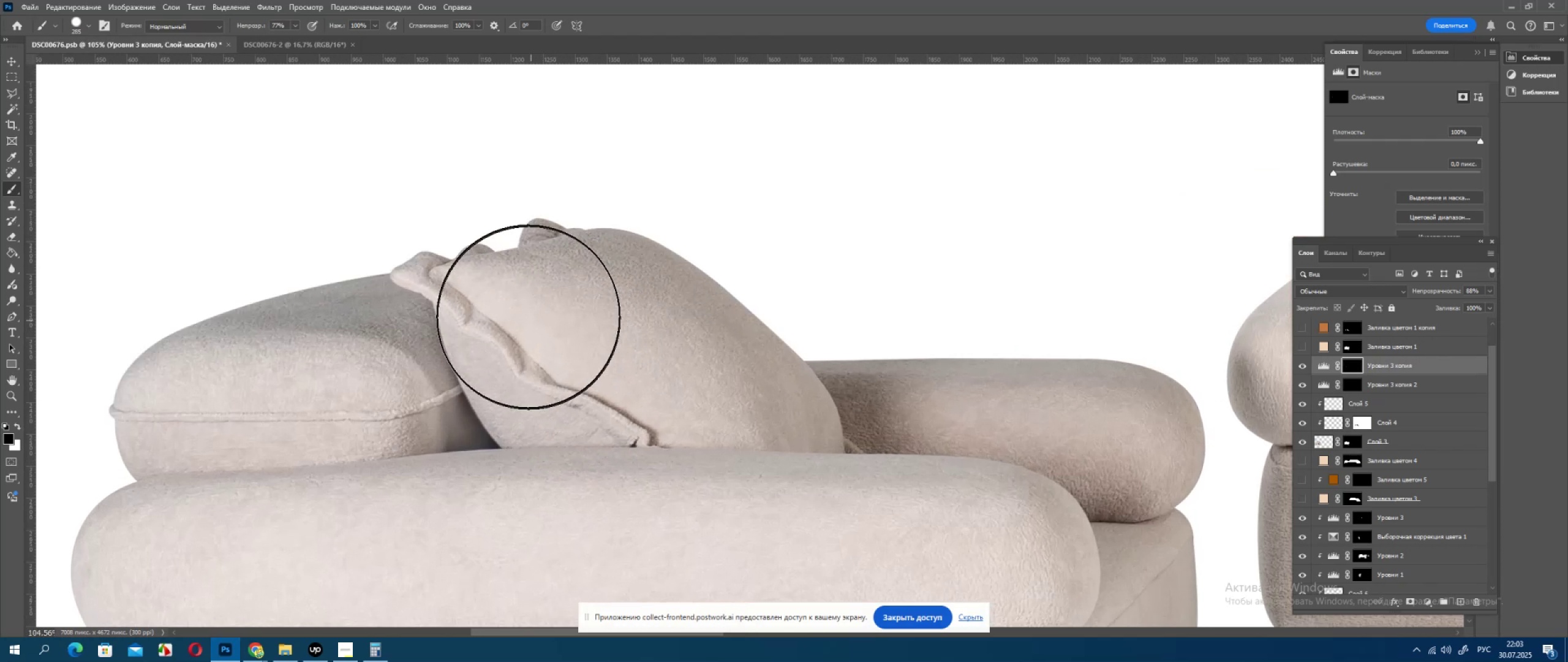 
left_click_drag(start_coordinate=[527, 314], to_coordinate=[523, 301])
 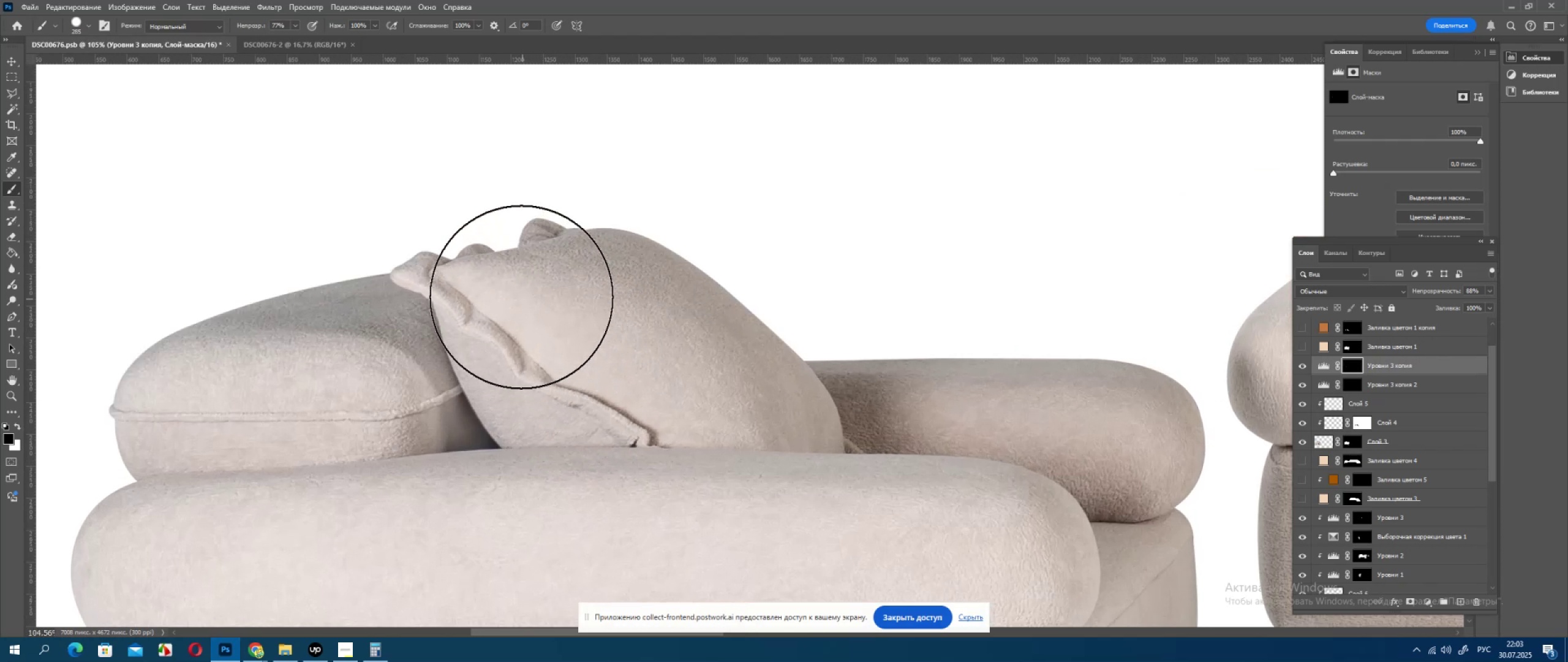 
left_click_drag(start_coordinate=[521, 294], to_coordinate=[518, 281])
 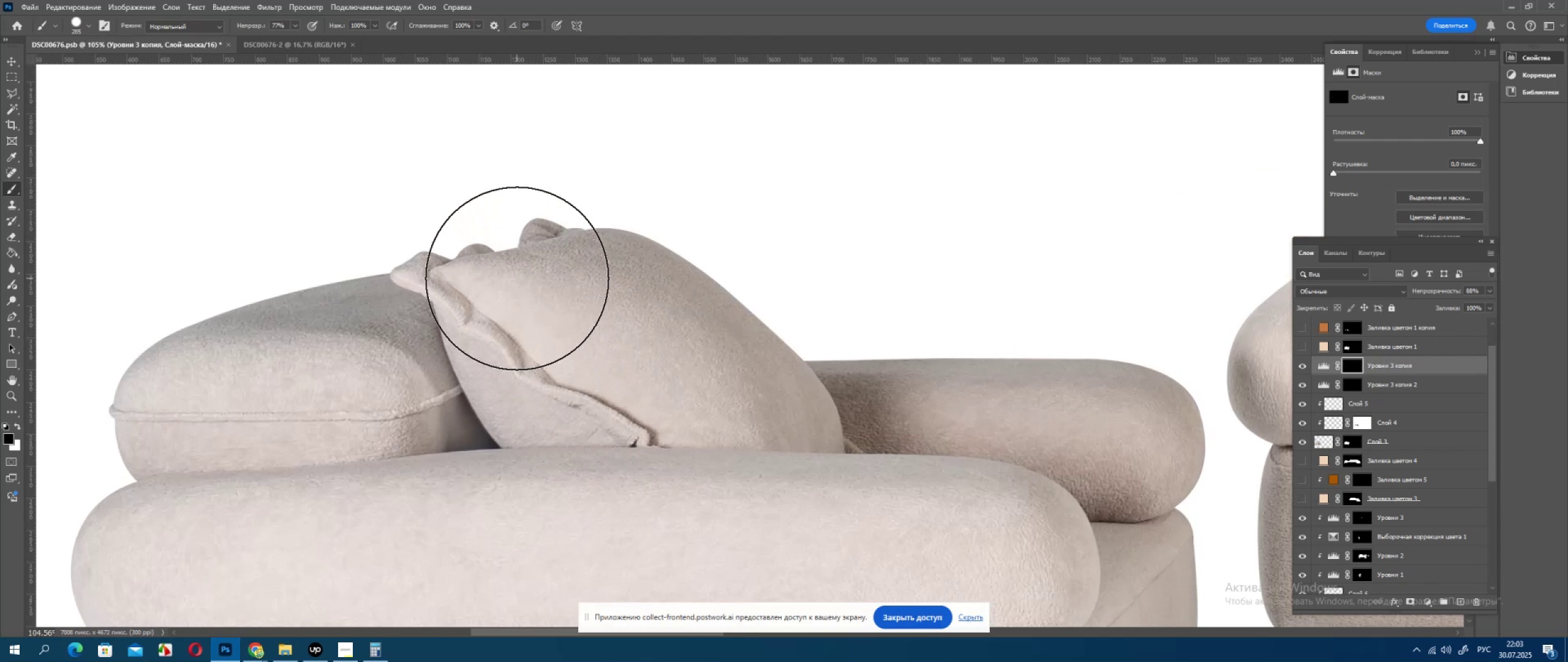 
triple_click([517, 278])
 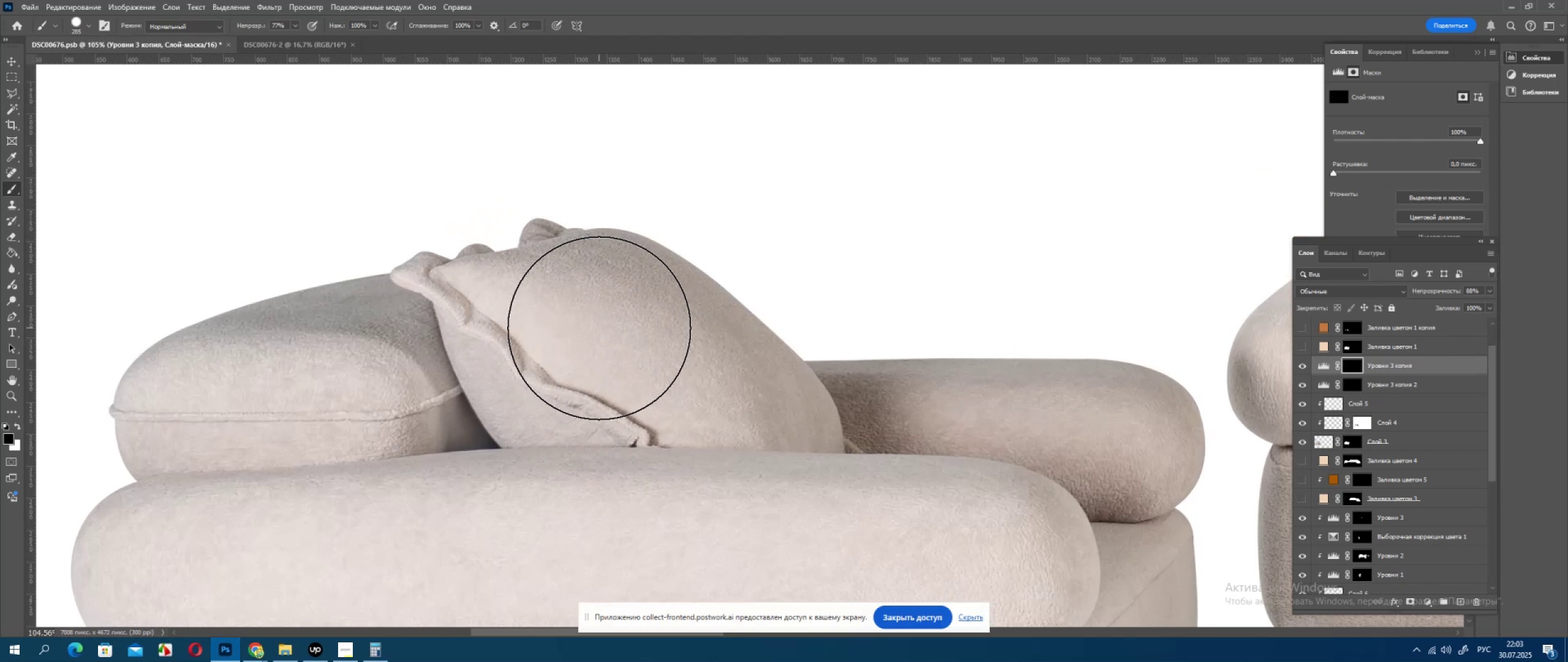 
key(Control+Z)
 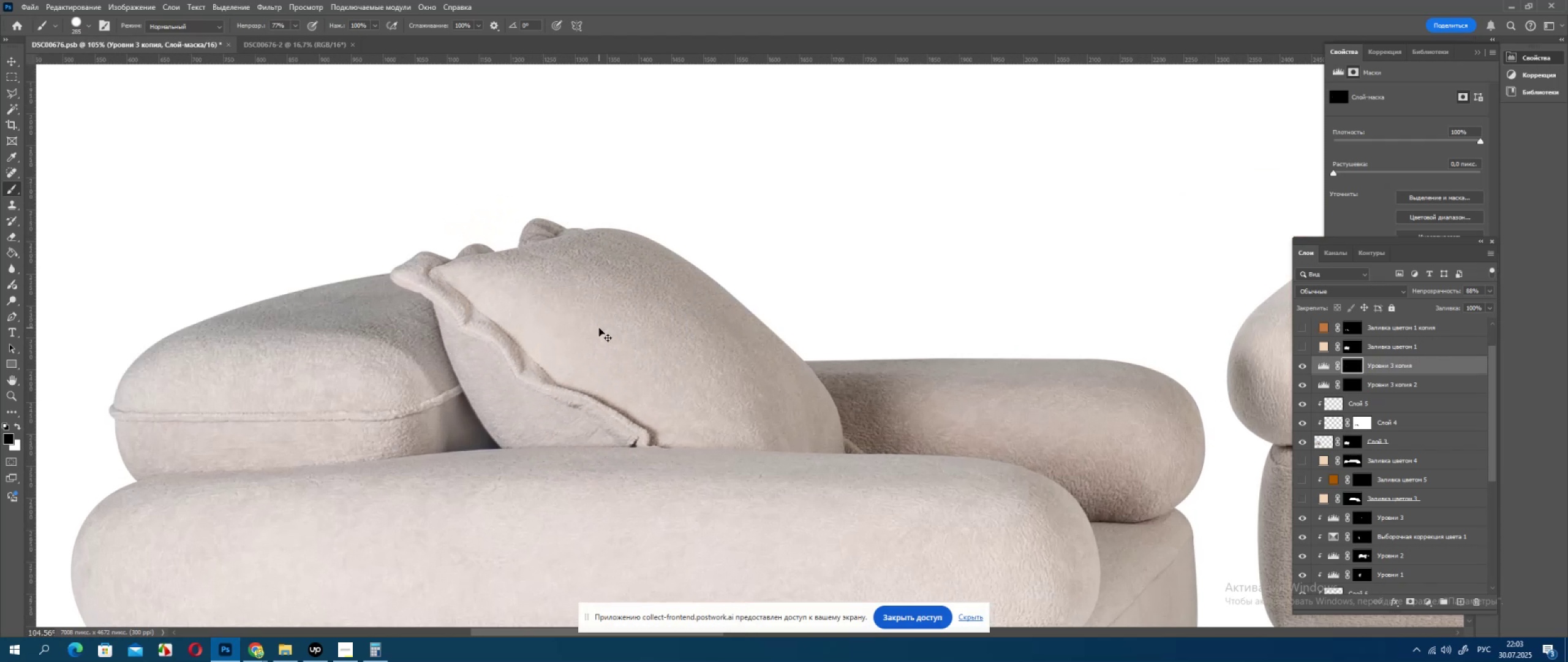 
key(Control+Z)
 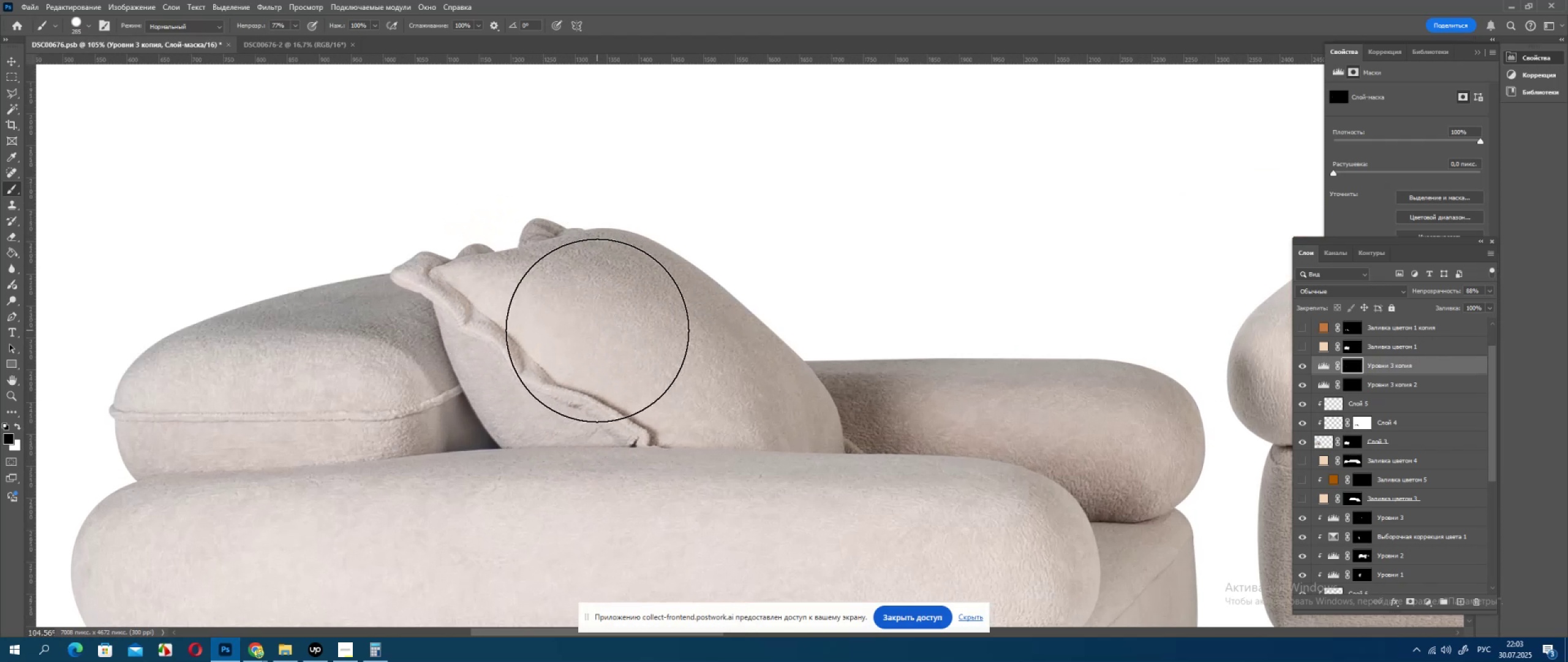 
key(Control+ControlLeft)
 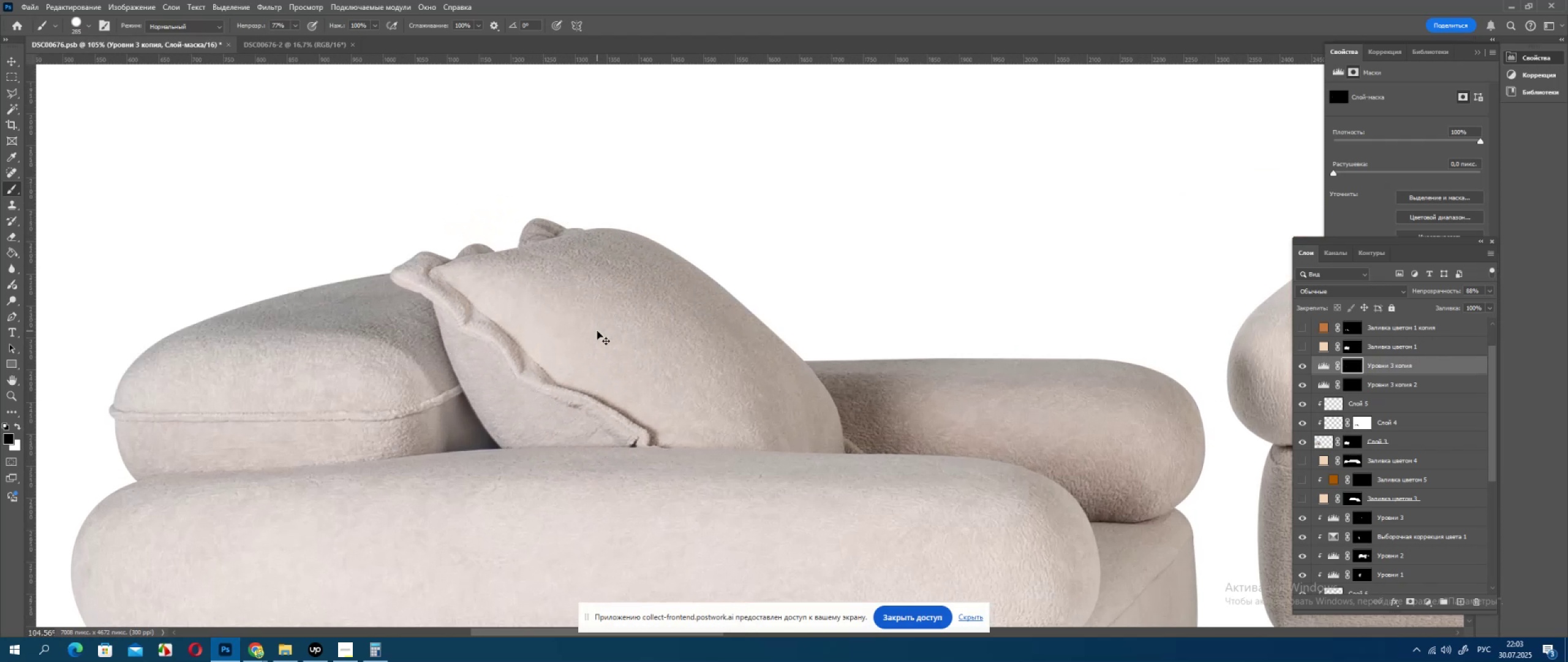 
key(Control+Z)
 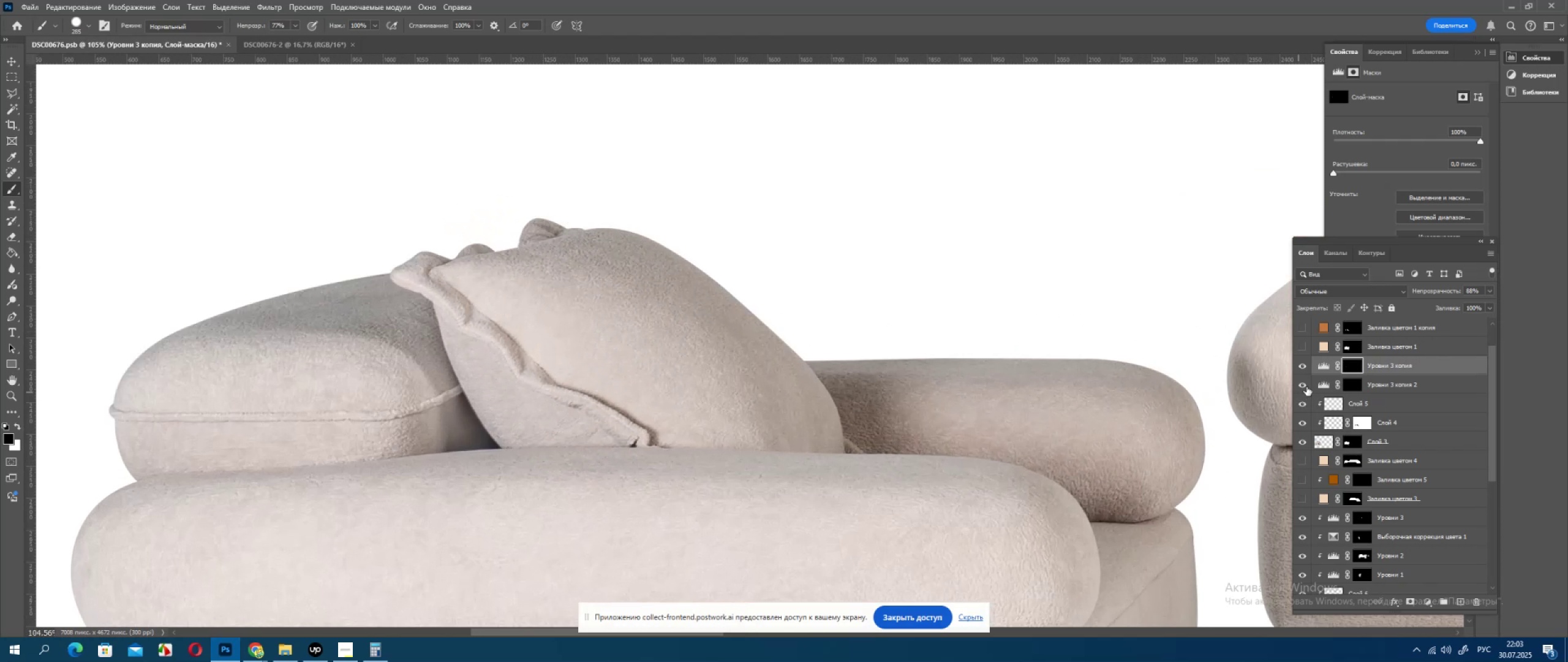 
left_click([1303, 367])
 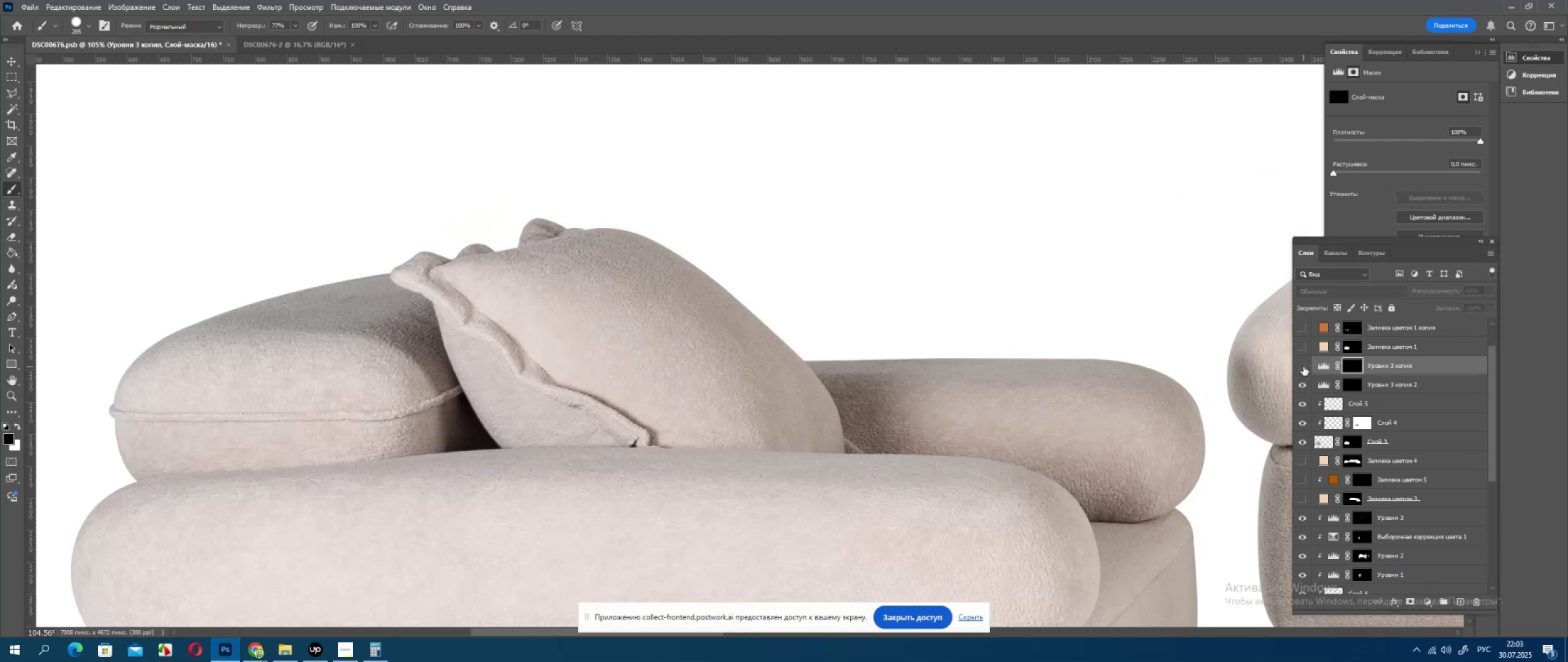 
left_click([1303, 367])
 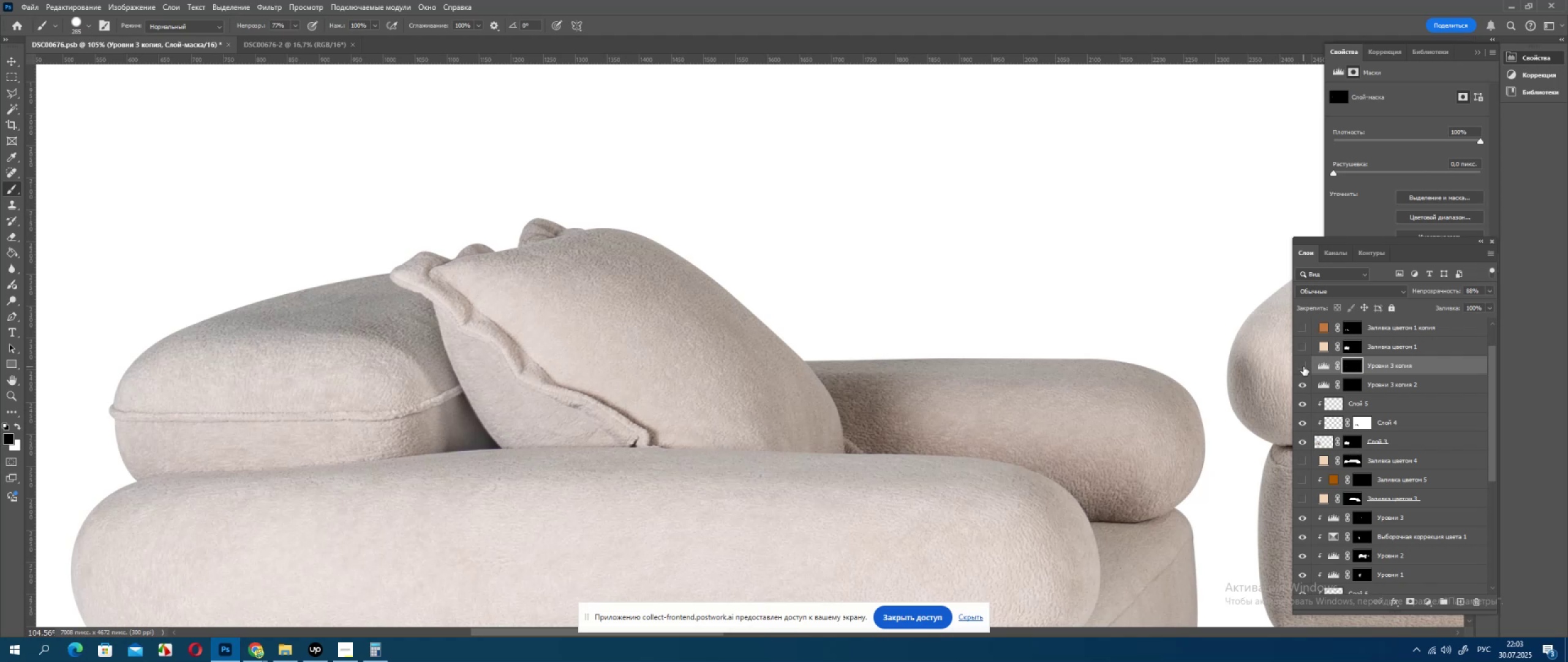 
double_click([1303, 367])
 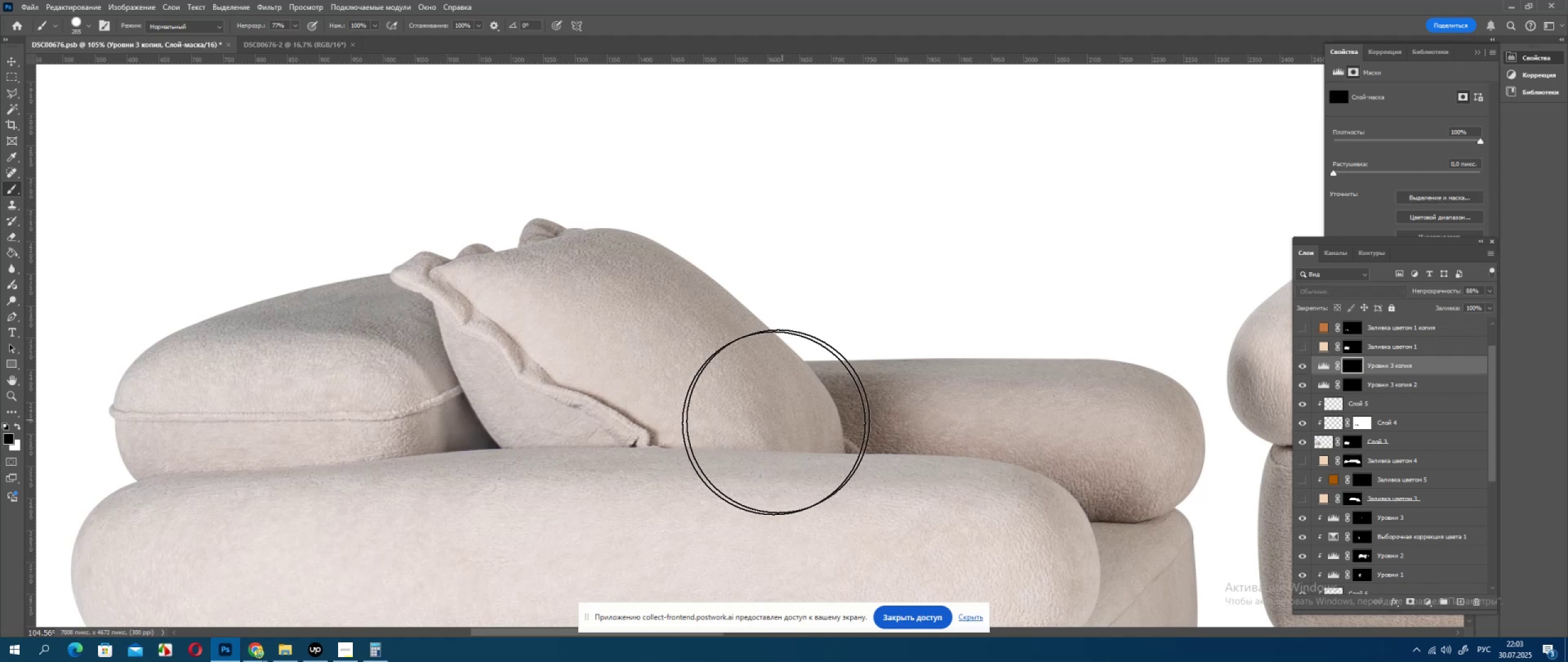 
hold_key(key=AltLeft, duration=0.59)
scroll: coordinate [764, 421], scroll_direction: down, amount: 11.0
 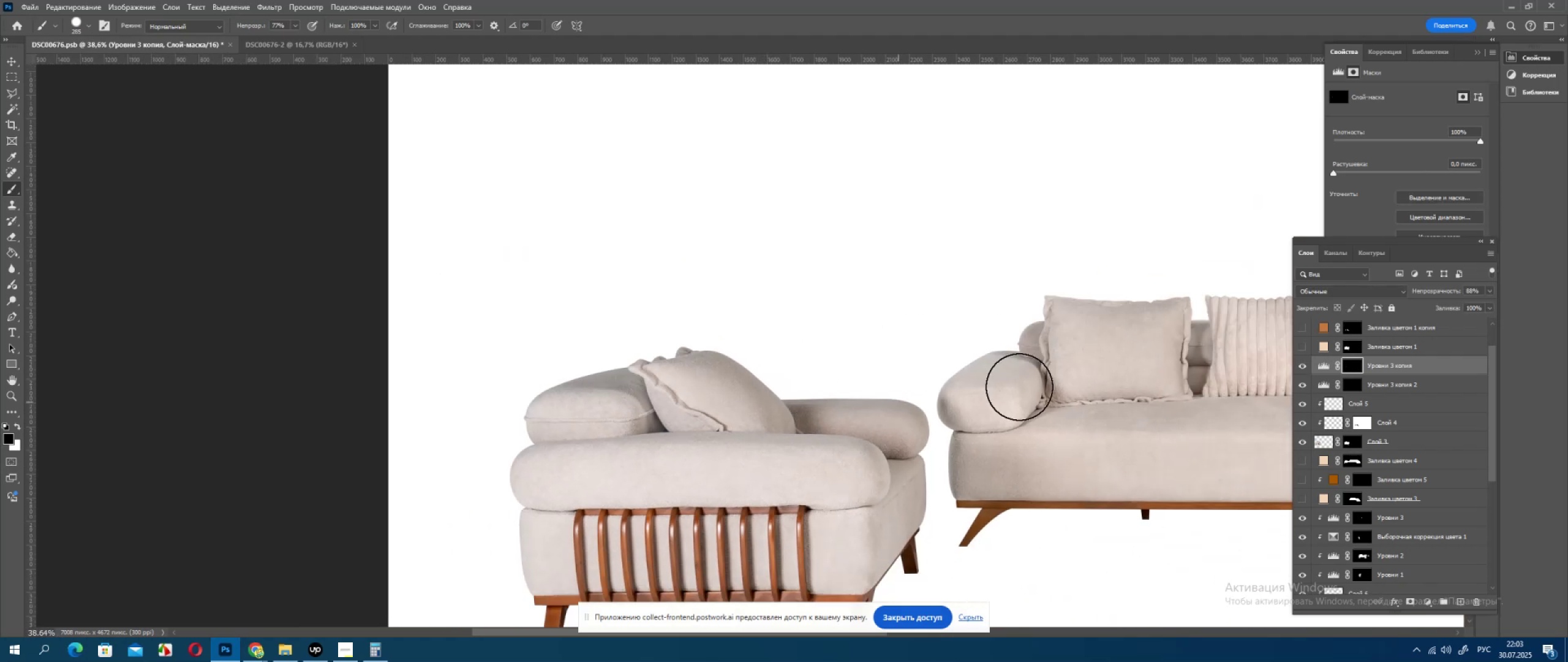 
key(Alt+AltLeft)
 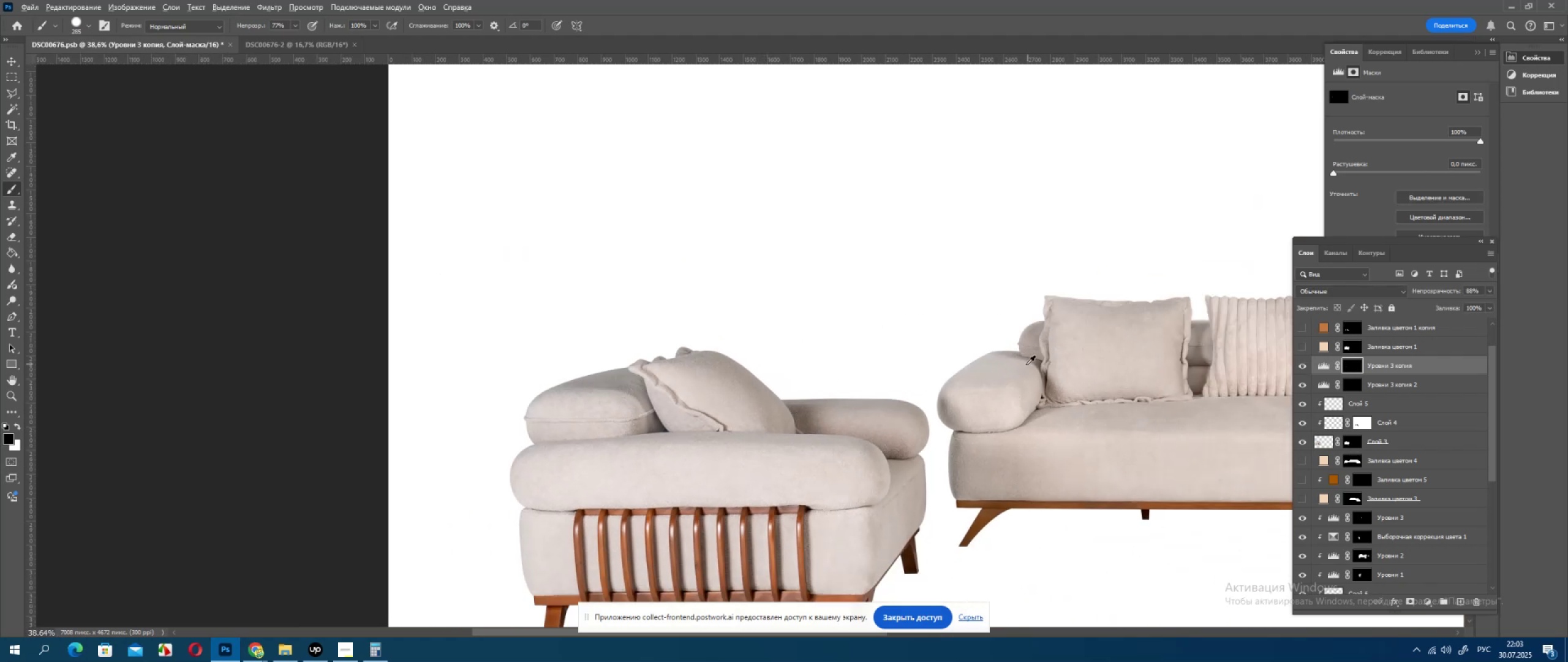 
scroll: coordinate [1025, 366], scroll_direction: down, amount: 4.0
 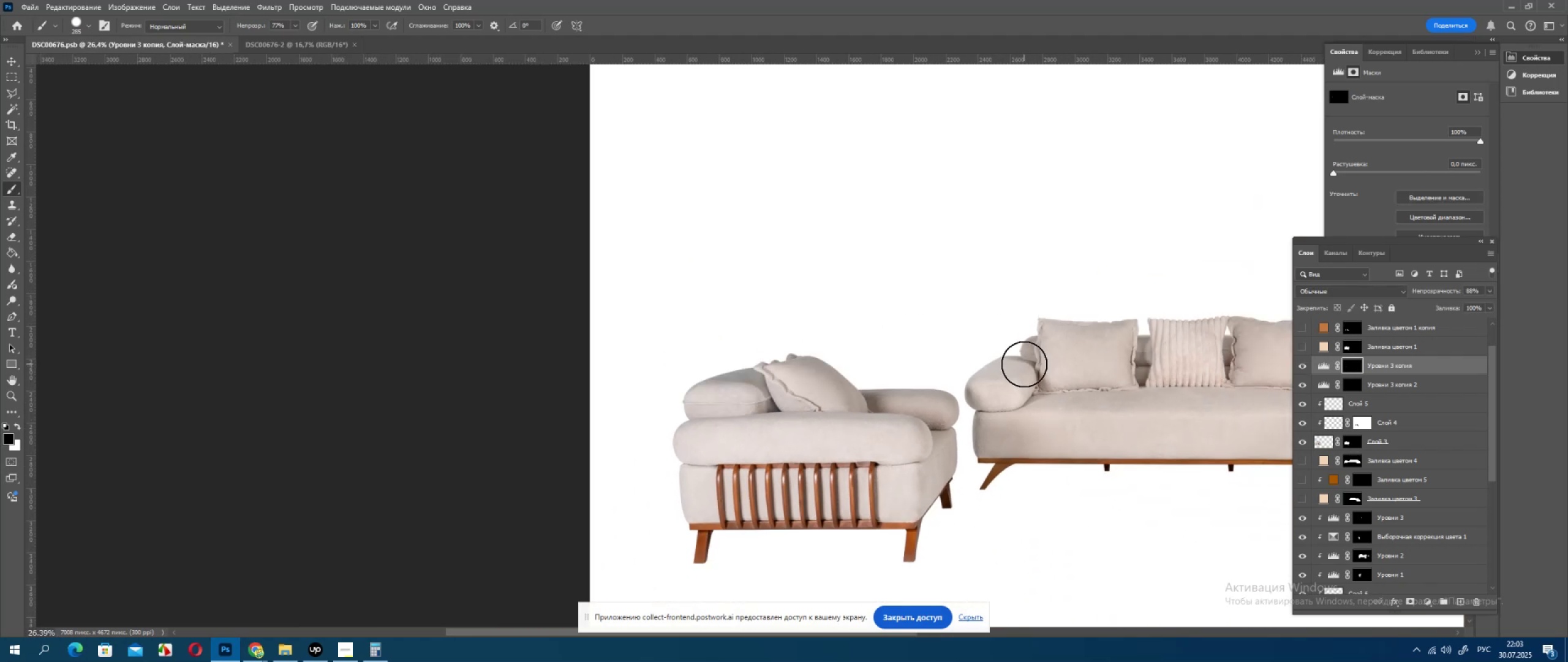 
hold_key(key=Space, duration=0.69)
 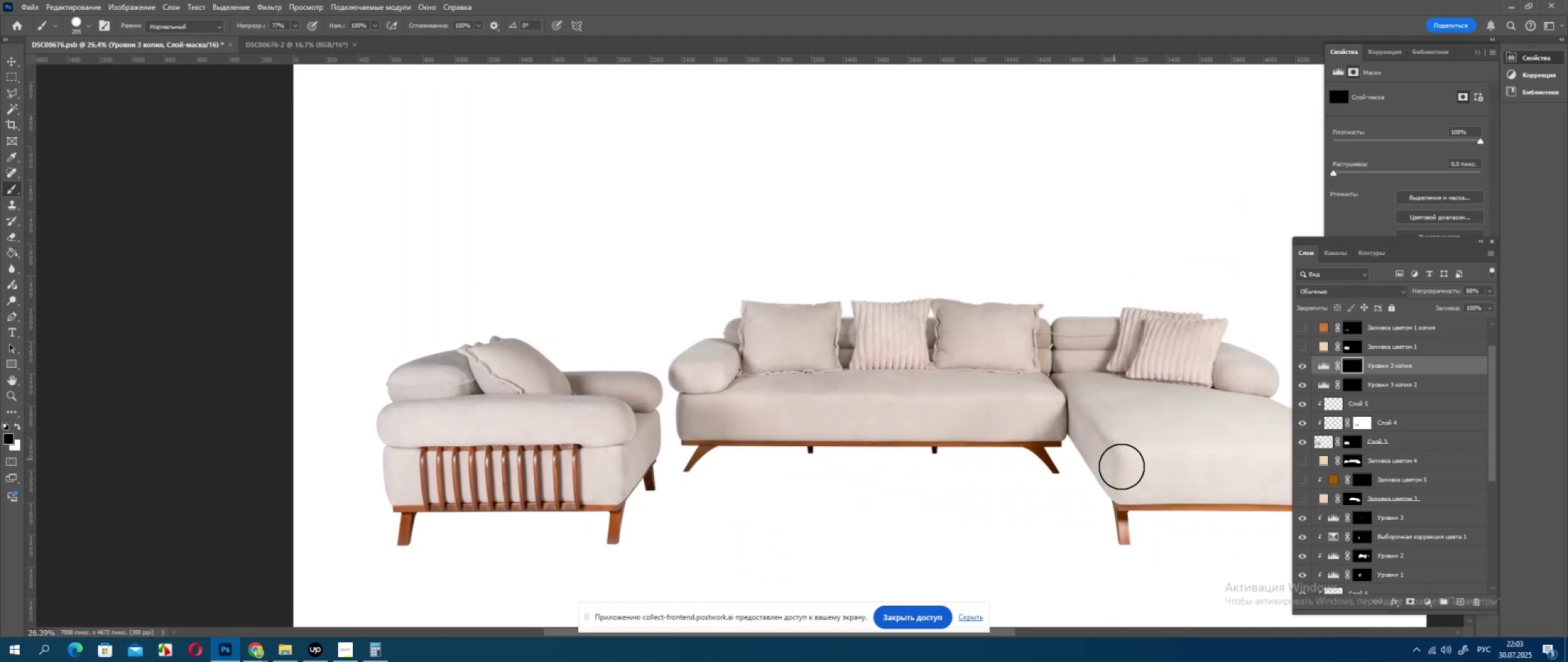 
left_click_drag(start_coordinate=[1127, 387], to_coordinate=[831, 369])
 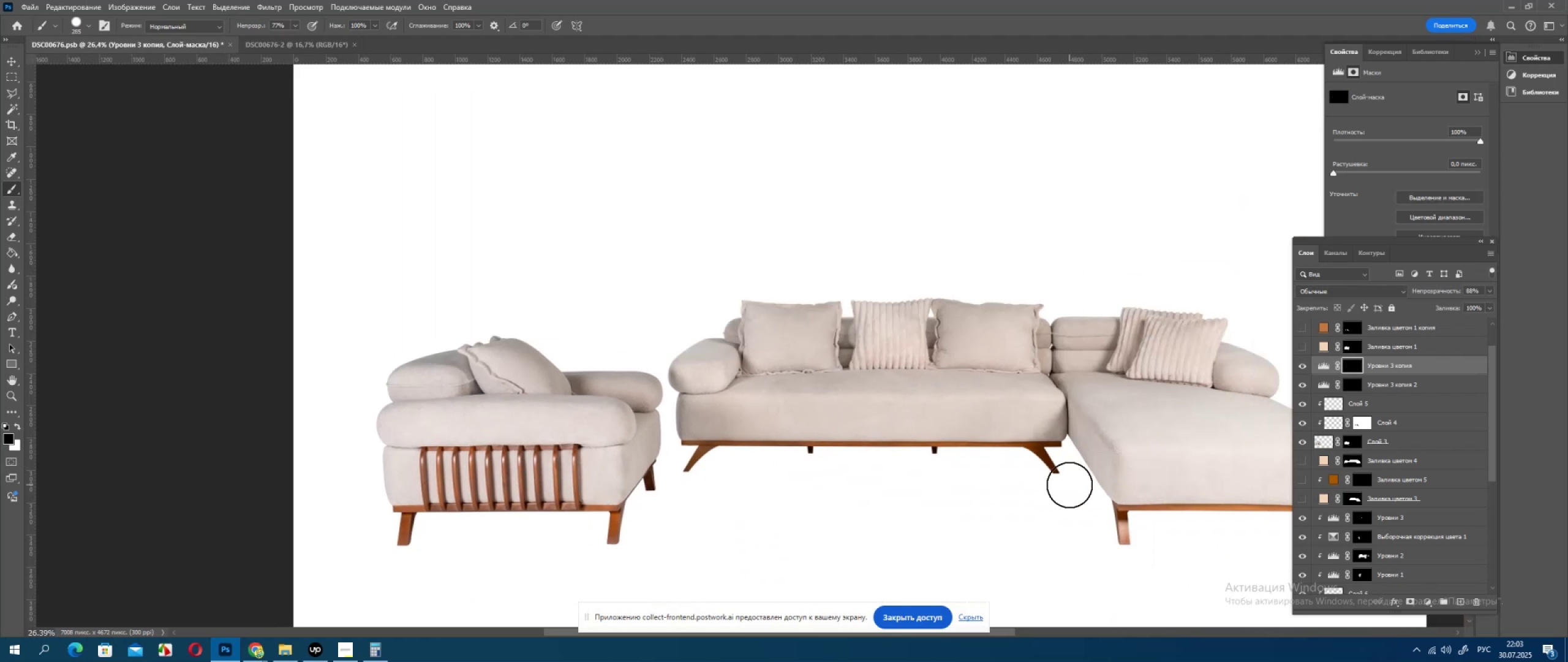 
key(Alt+AltLeft)
 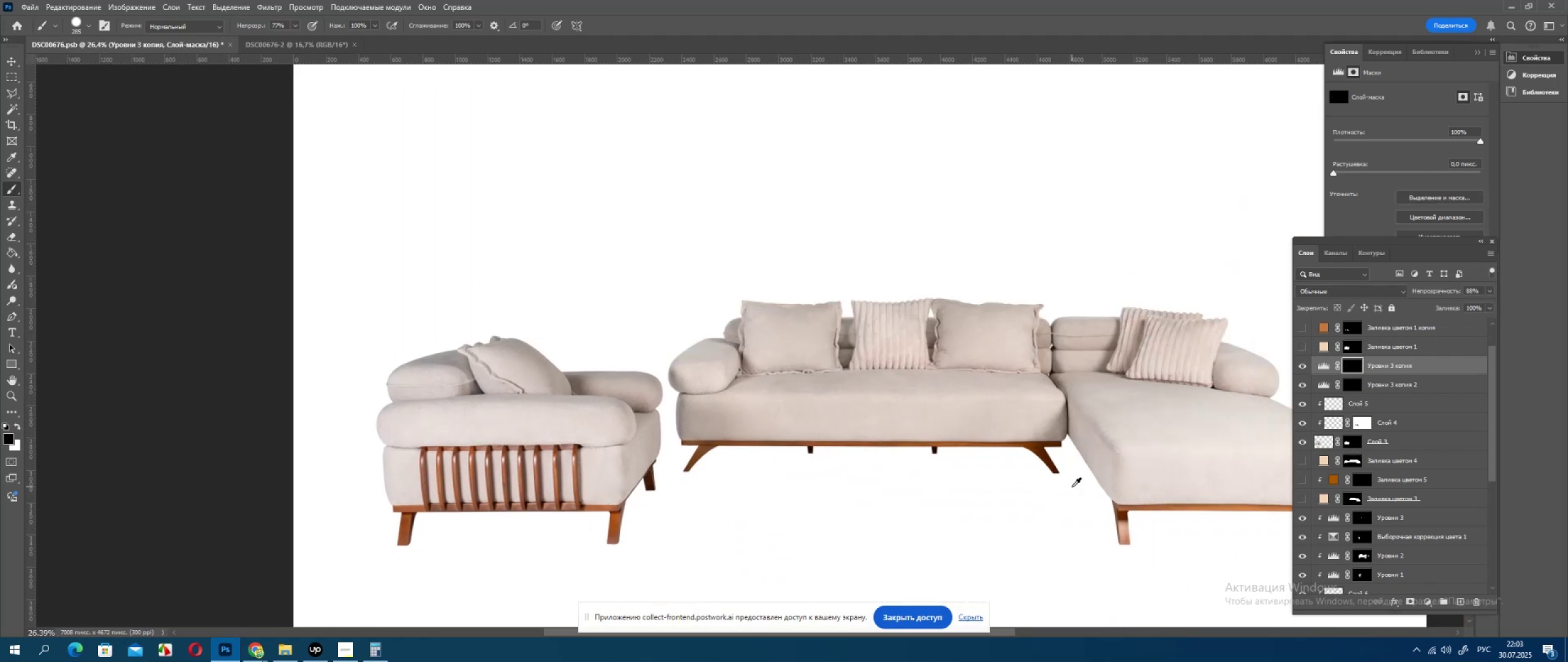 
scroll: coordinate [1072, 489], scroll_direction: down, amount: 4.0
 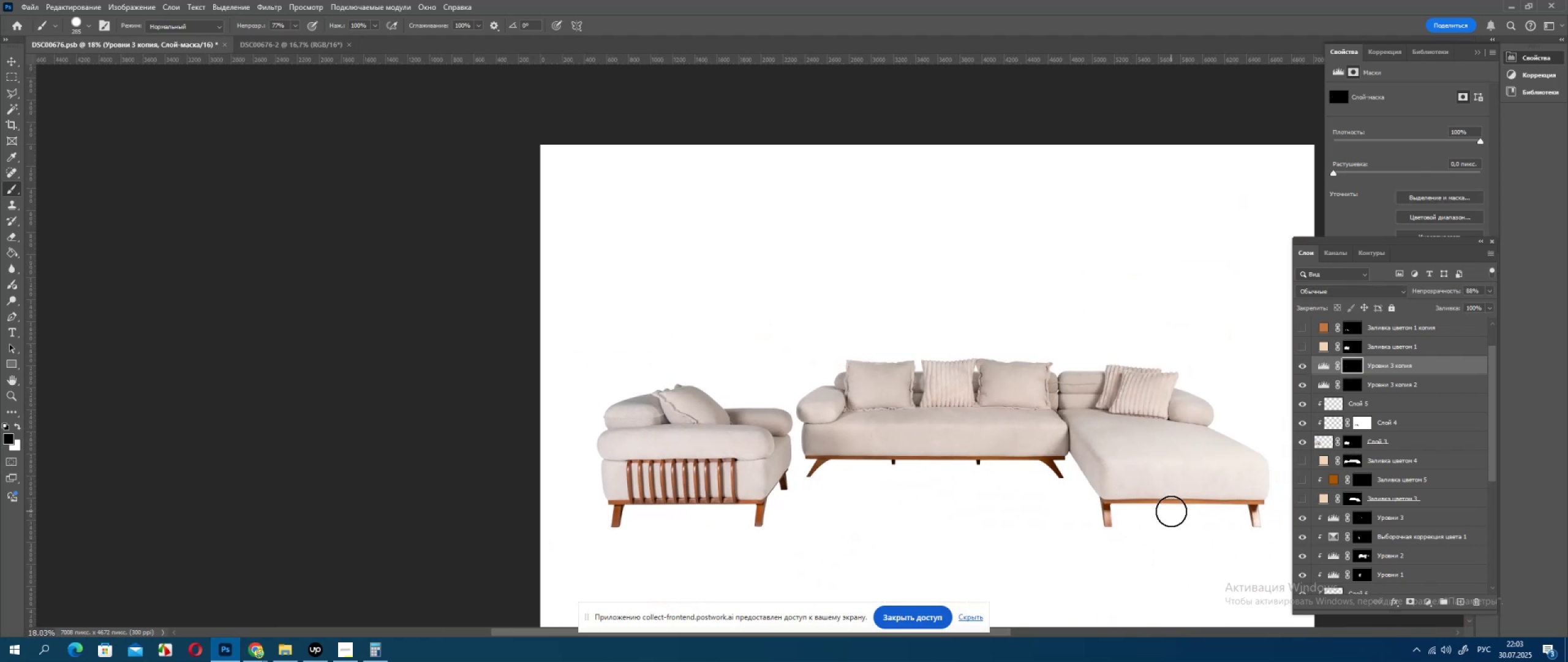 
hold_key(key=Space, duration=0.65)
 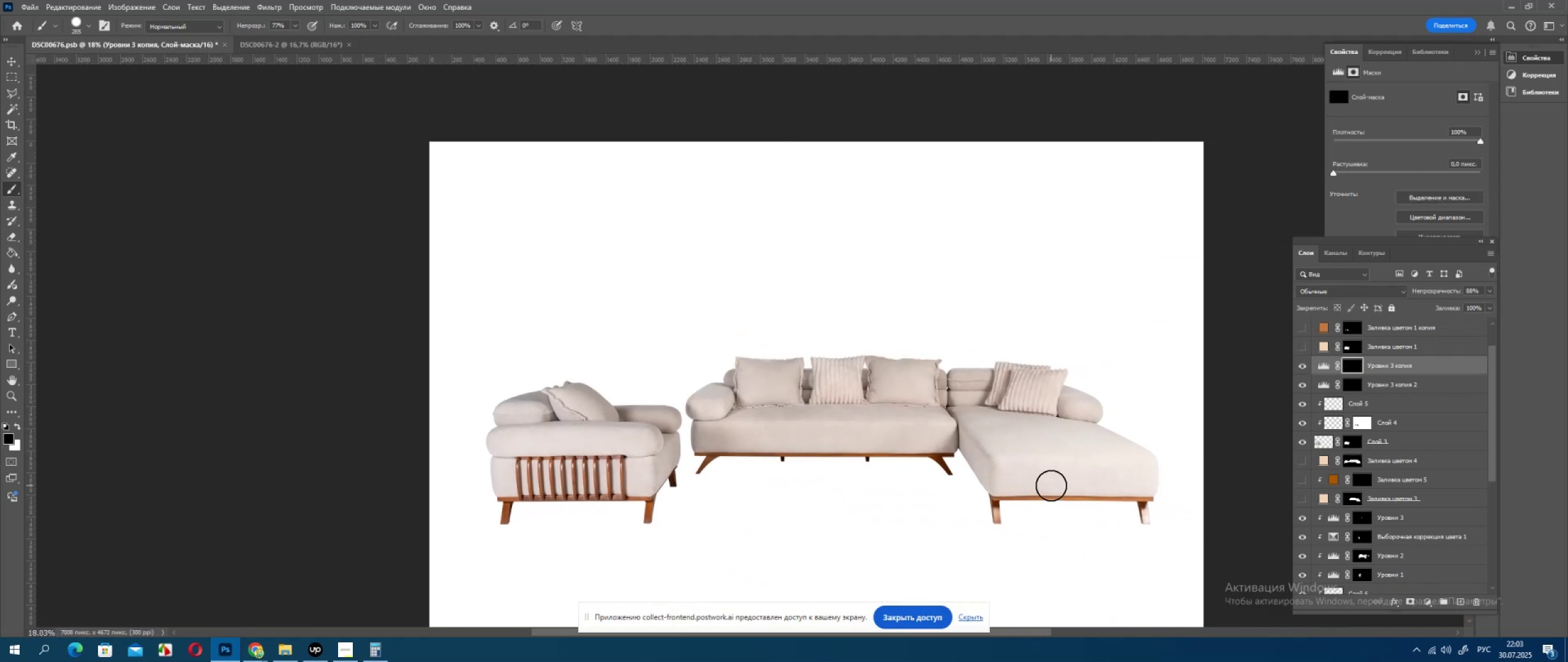 
left_click_drag(start_coordinate=[1153, 490], to_coordinate=[1042, 487])
 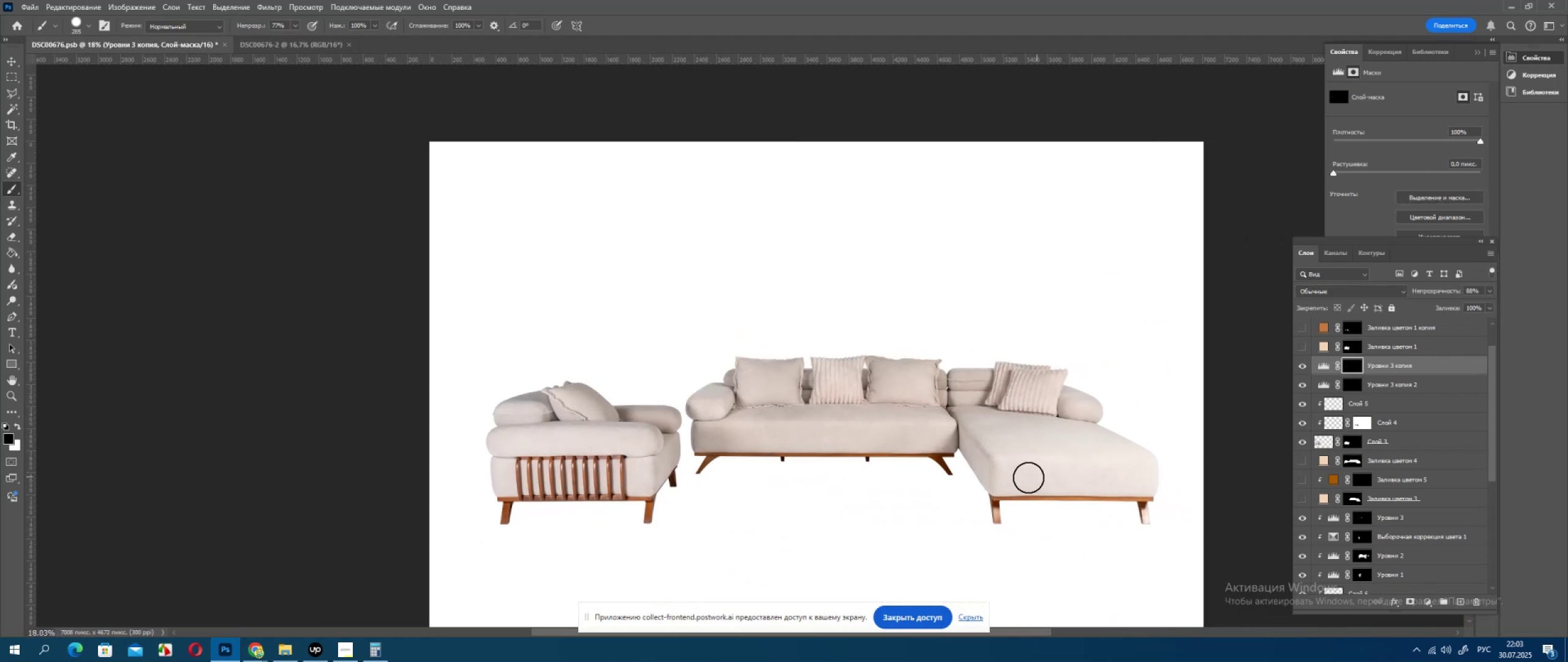 
hold_key(key=AltLeft, duration=0.33)
scroll: coordinate [973, 481], scroll_direction: up, amount: 1.0
 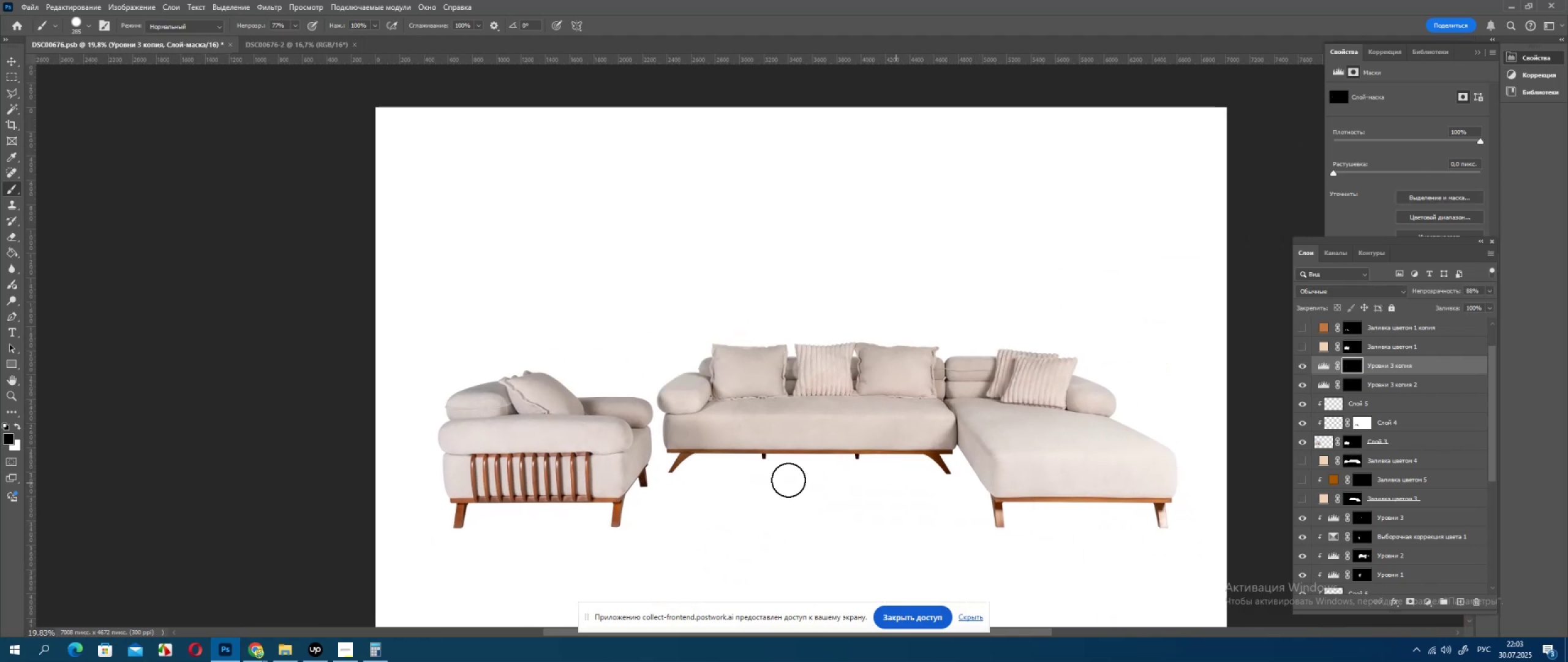 
hold_key(key=AltLeft, duration=1.49)
scroll: coordinate [636, 384], scroll_direction: up, amount: 14.0
 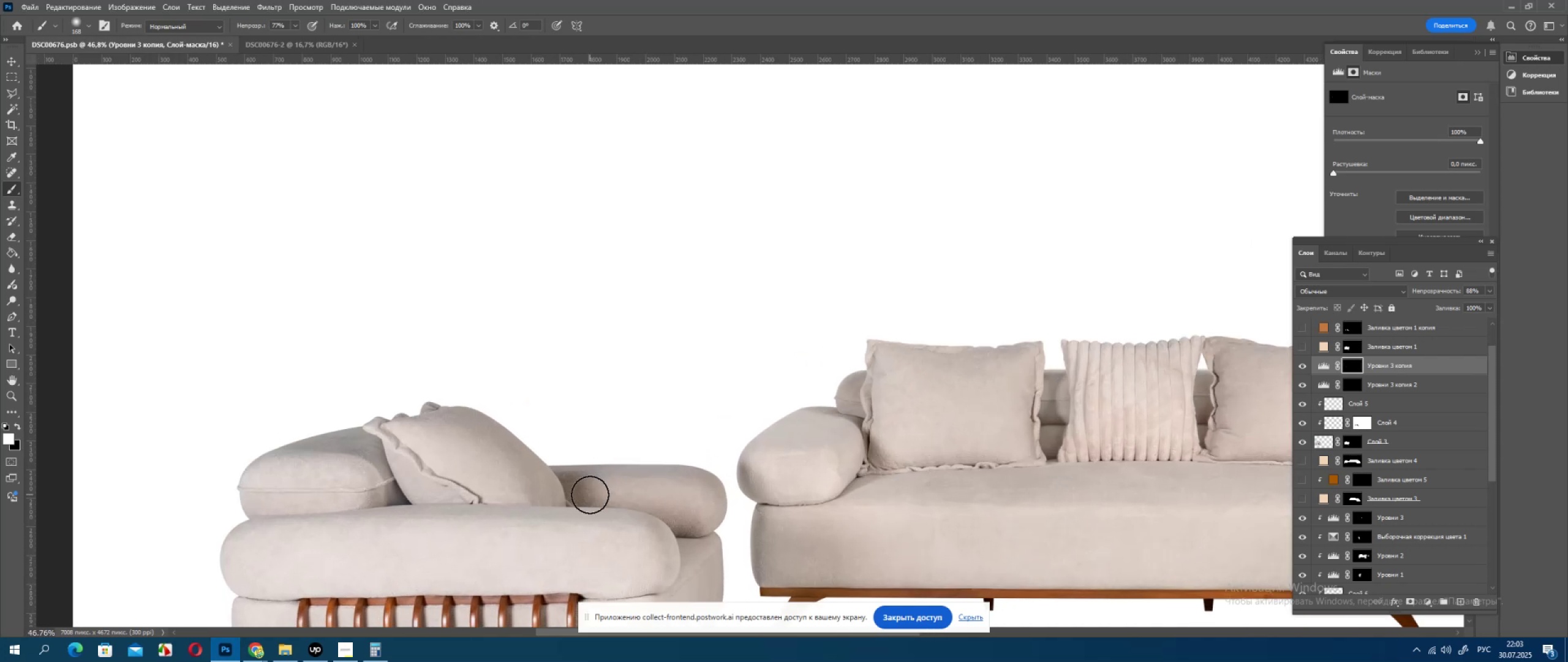 
hold_key(key=AltLeft, duration=0.48)
 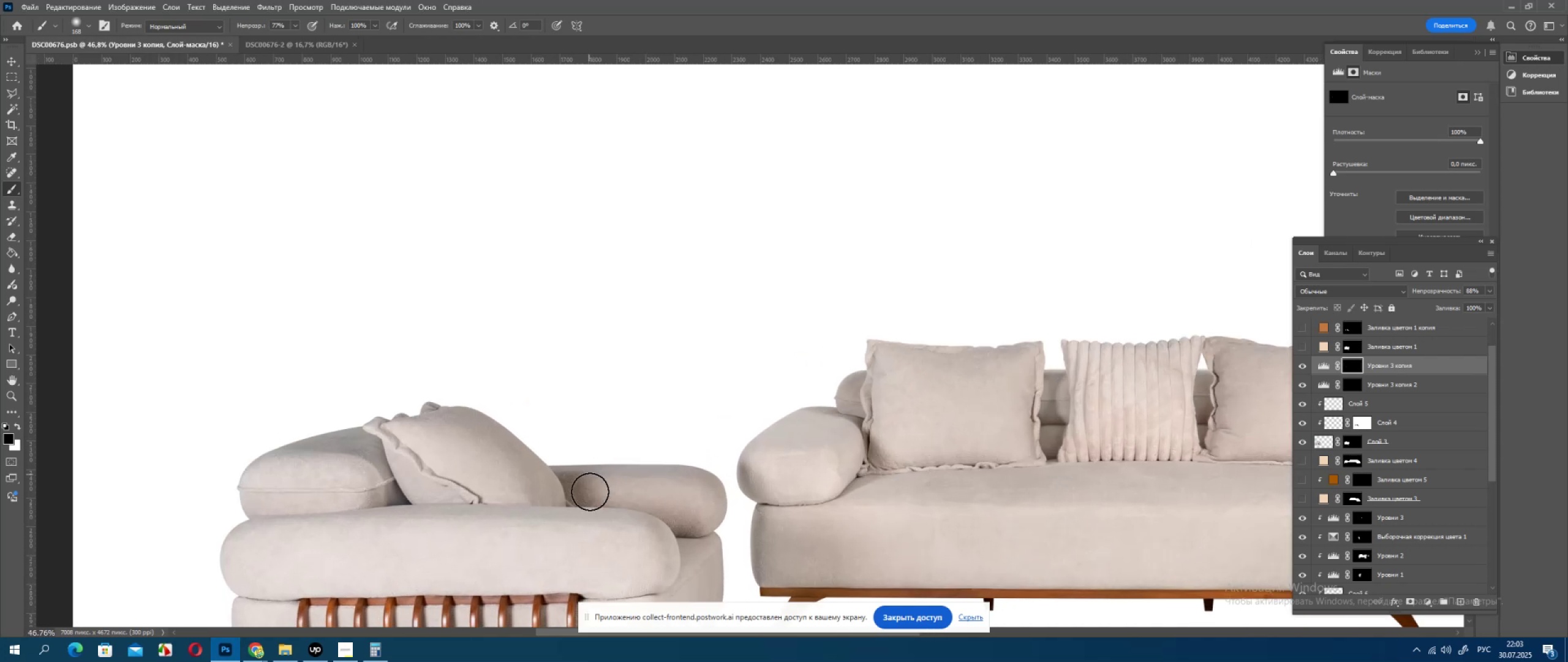 
key(X)
 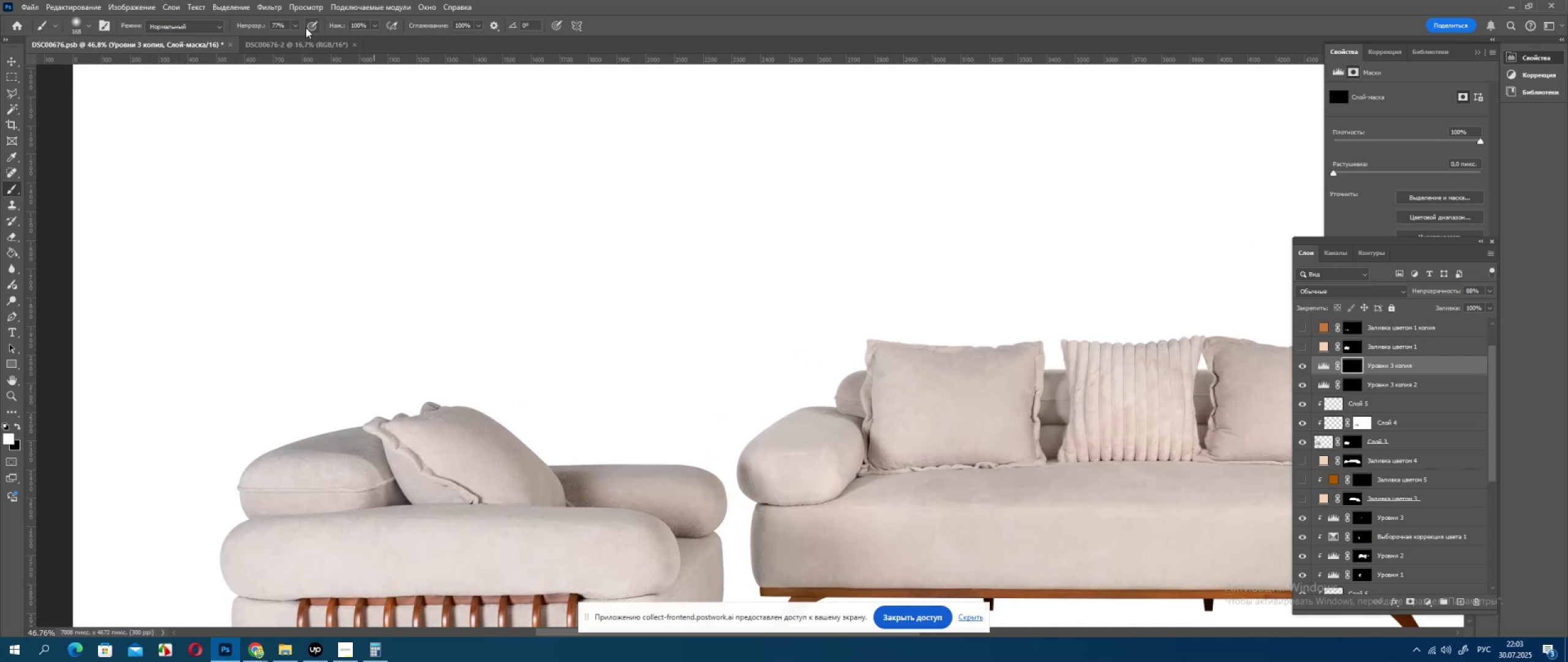 
left_click([295, 23])
 